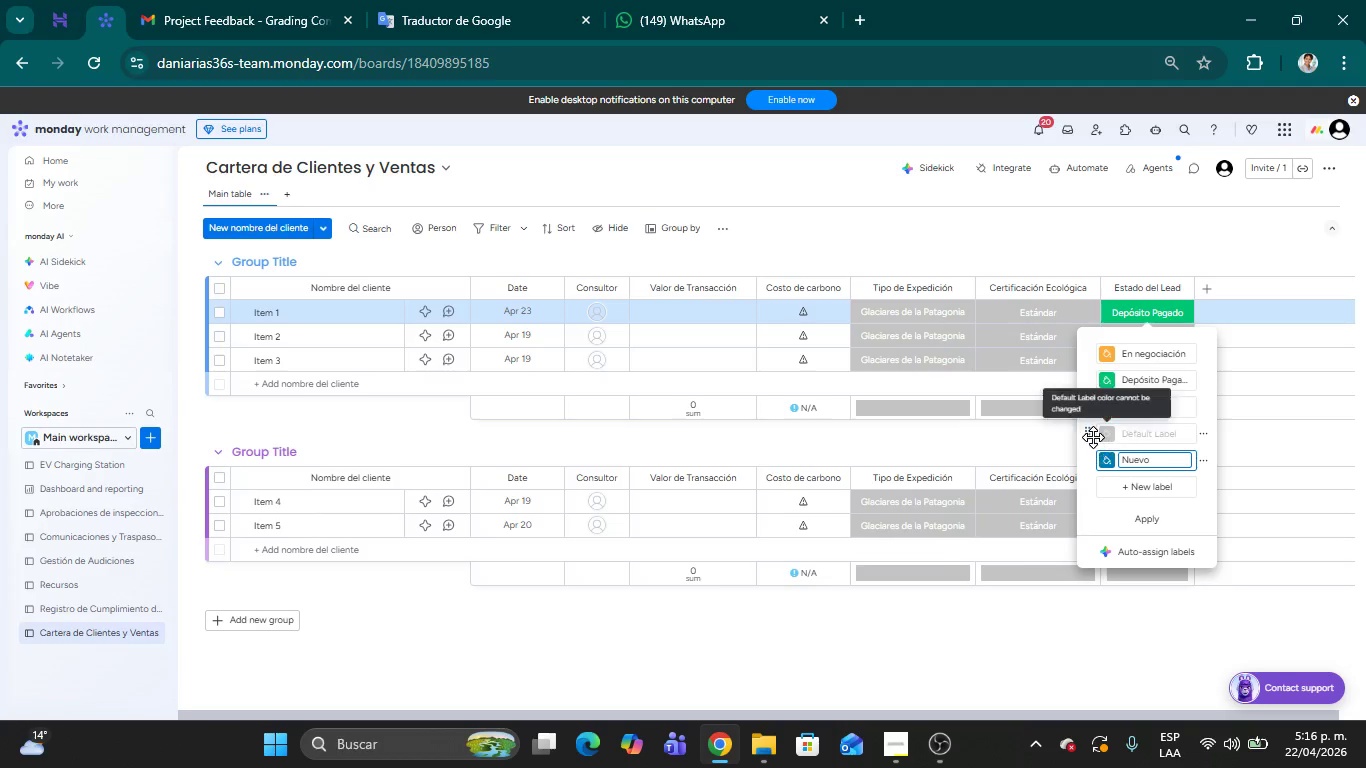 
left_click_drag(start_coordinate=[1090, 435], to_coordinate=[1228, 210])
 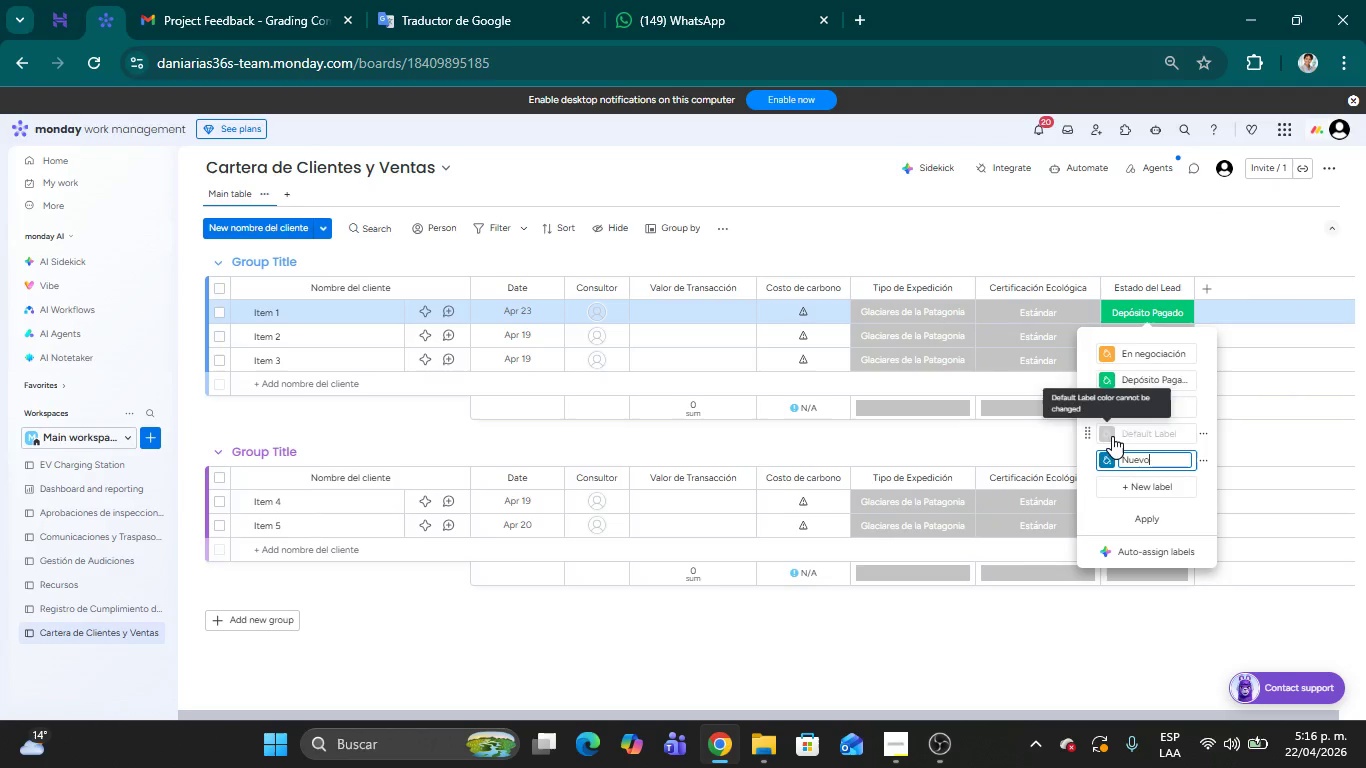 
left_click([1144, 436])
 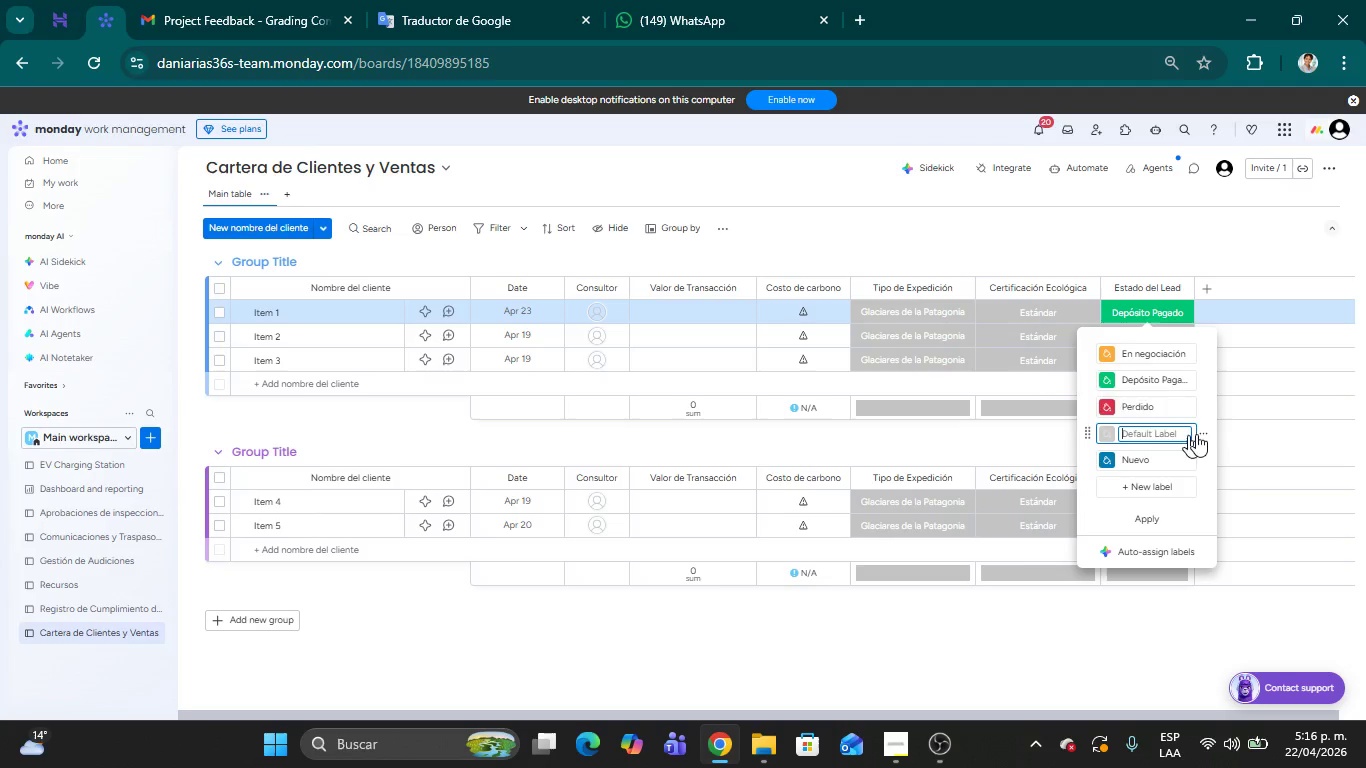 
left_click([1201, 433])
 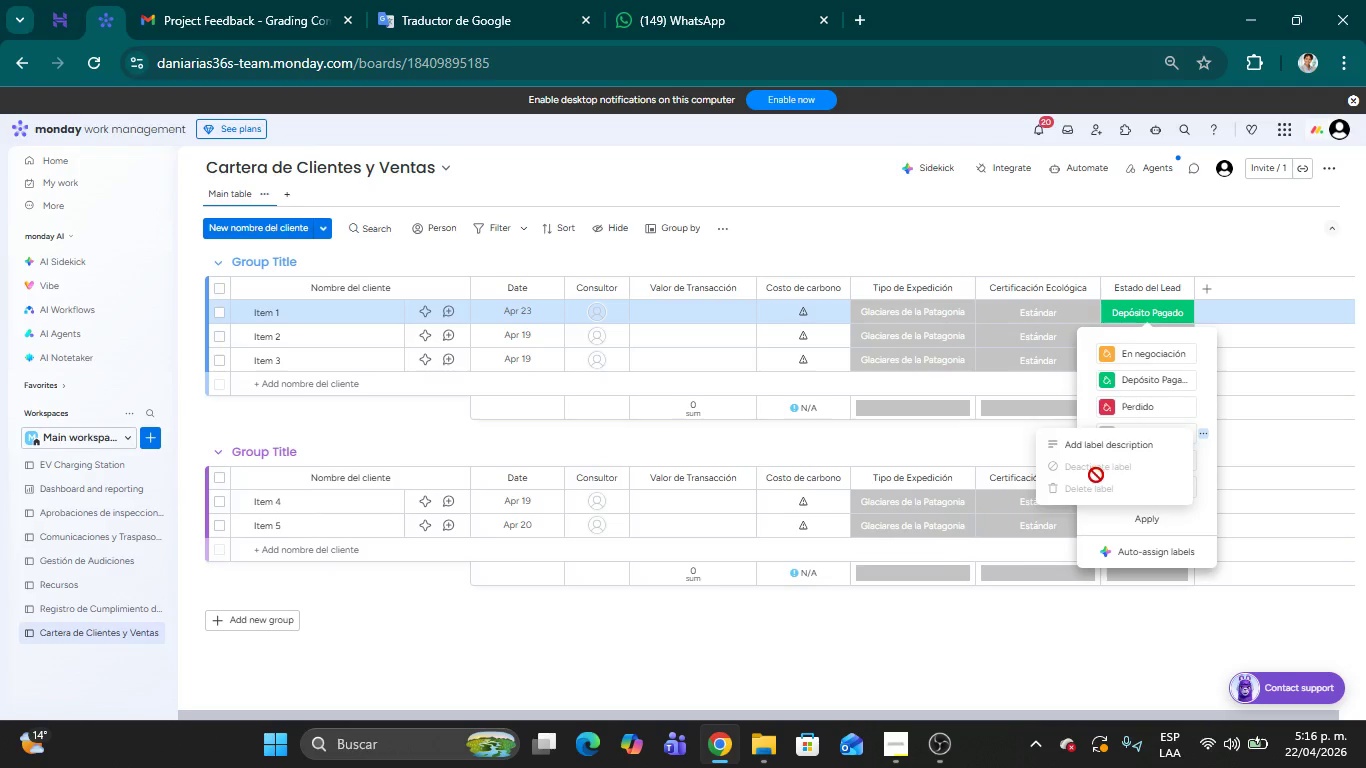 
left_click([1095, 489])
 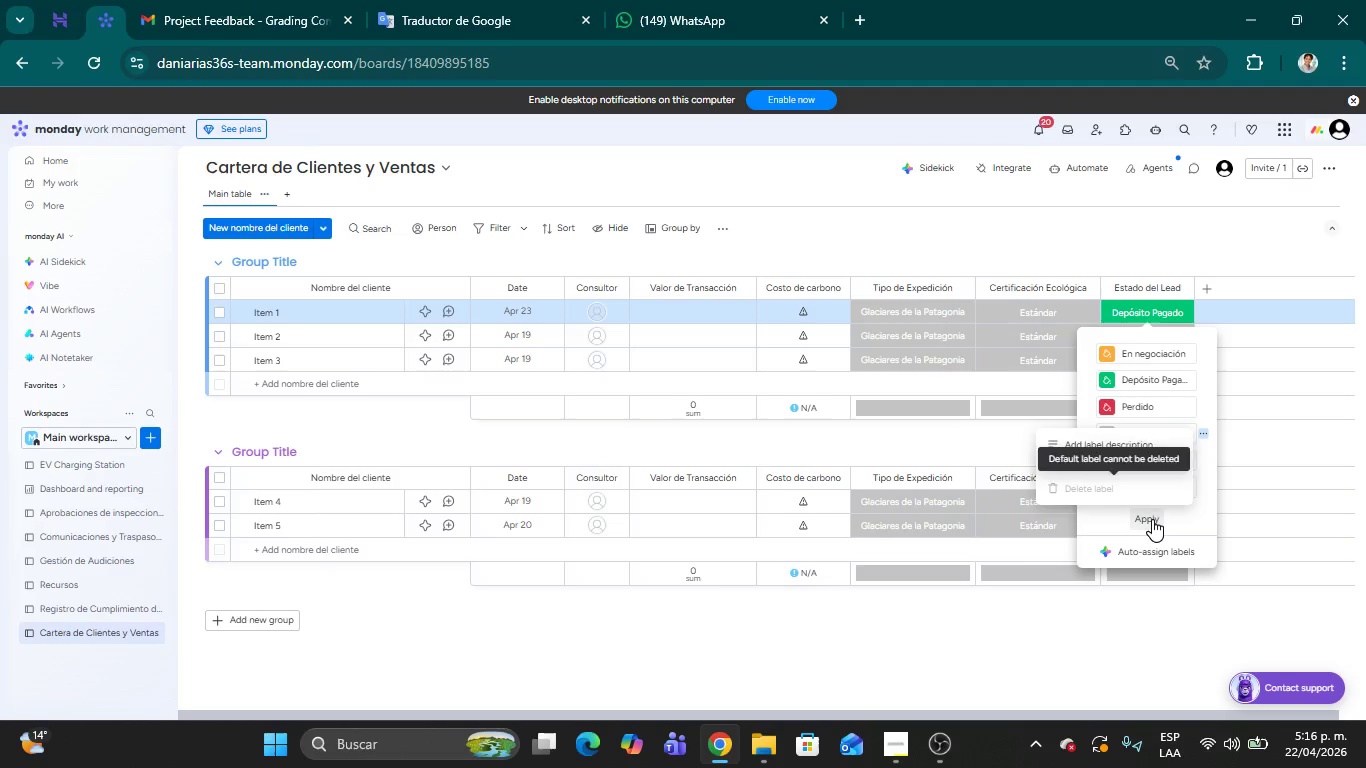 
left_click([1151, 519])
 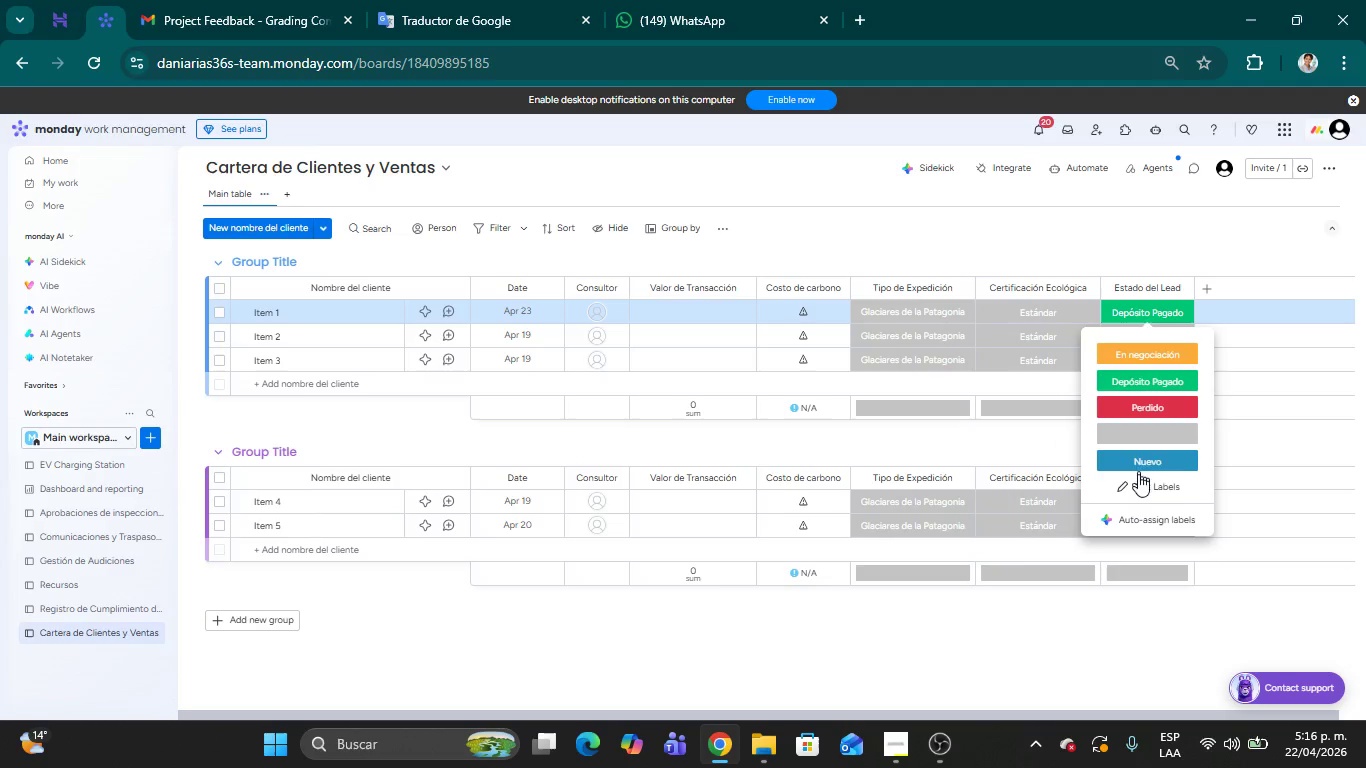 
left_click([1142, 488])
 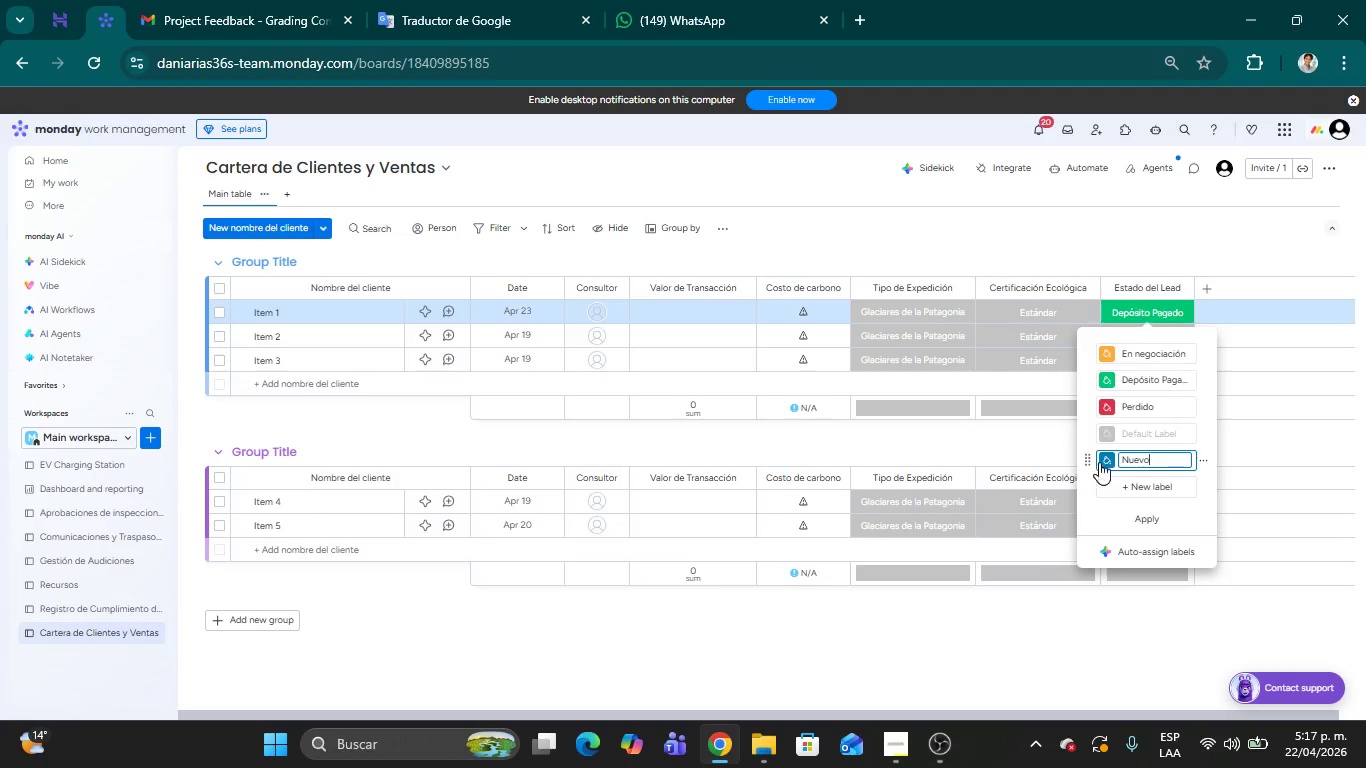 
left_click_drag(start_coordinate=[1091, 459], to_coordinate=[1088, 424])
 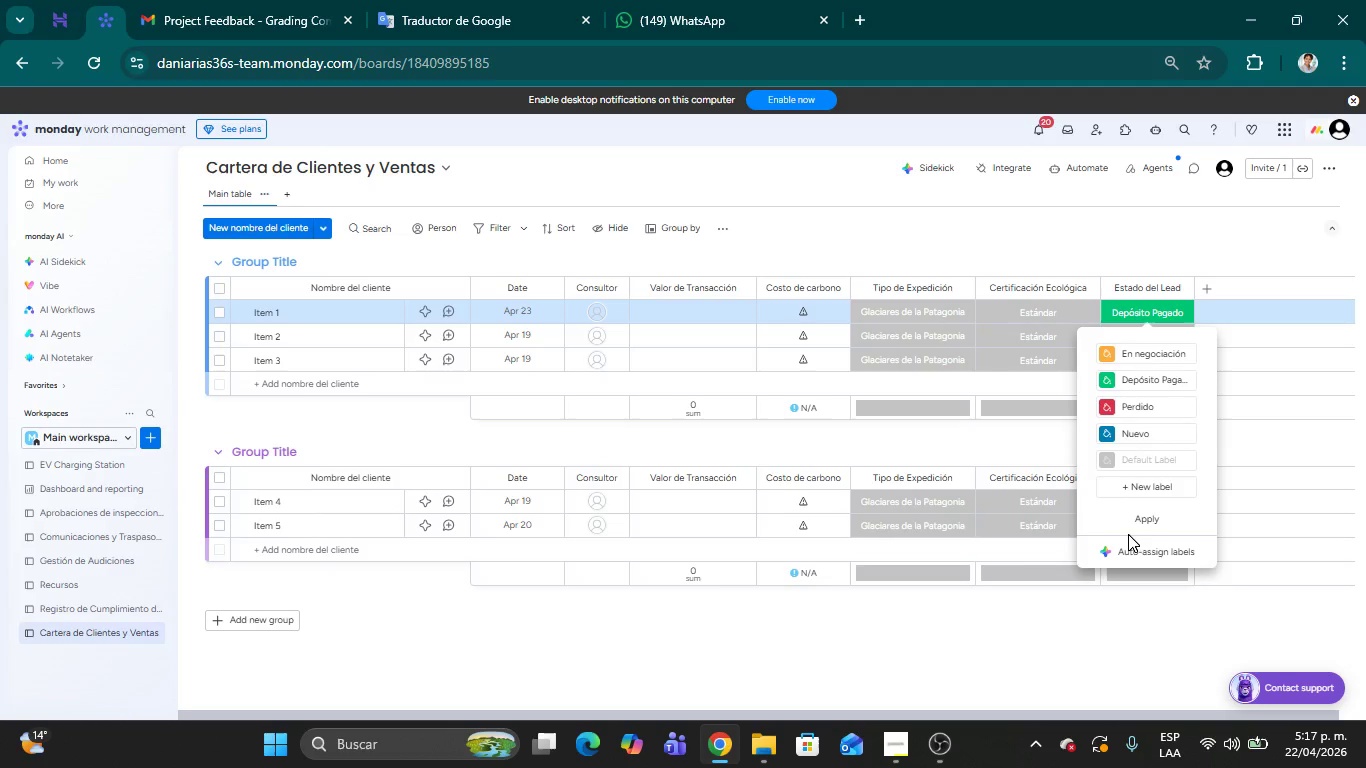 
left_click([1148, 516])
 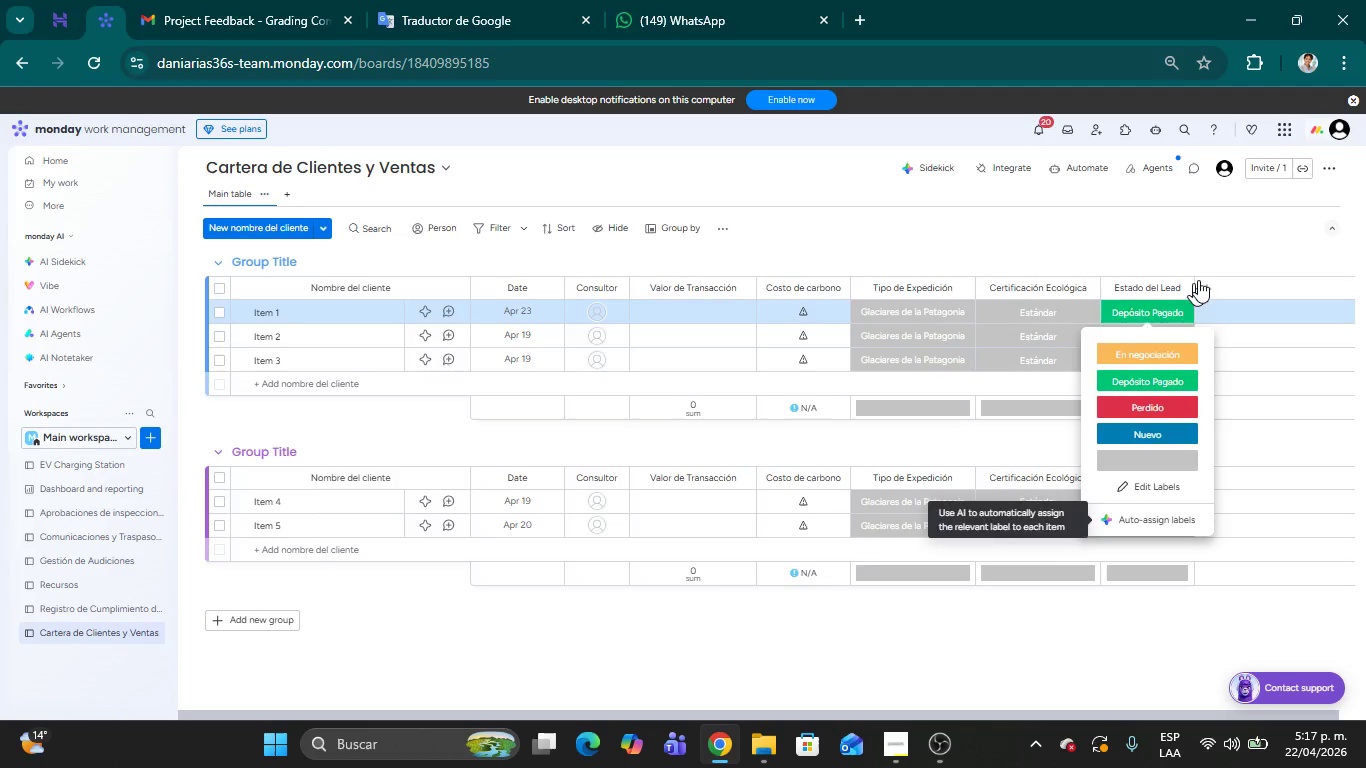 
left_click([1194, 245])
 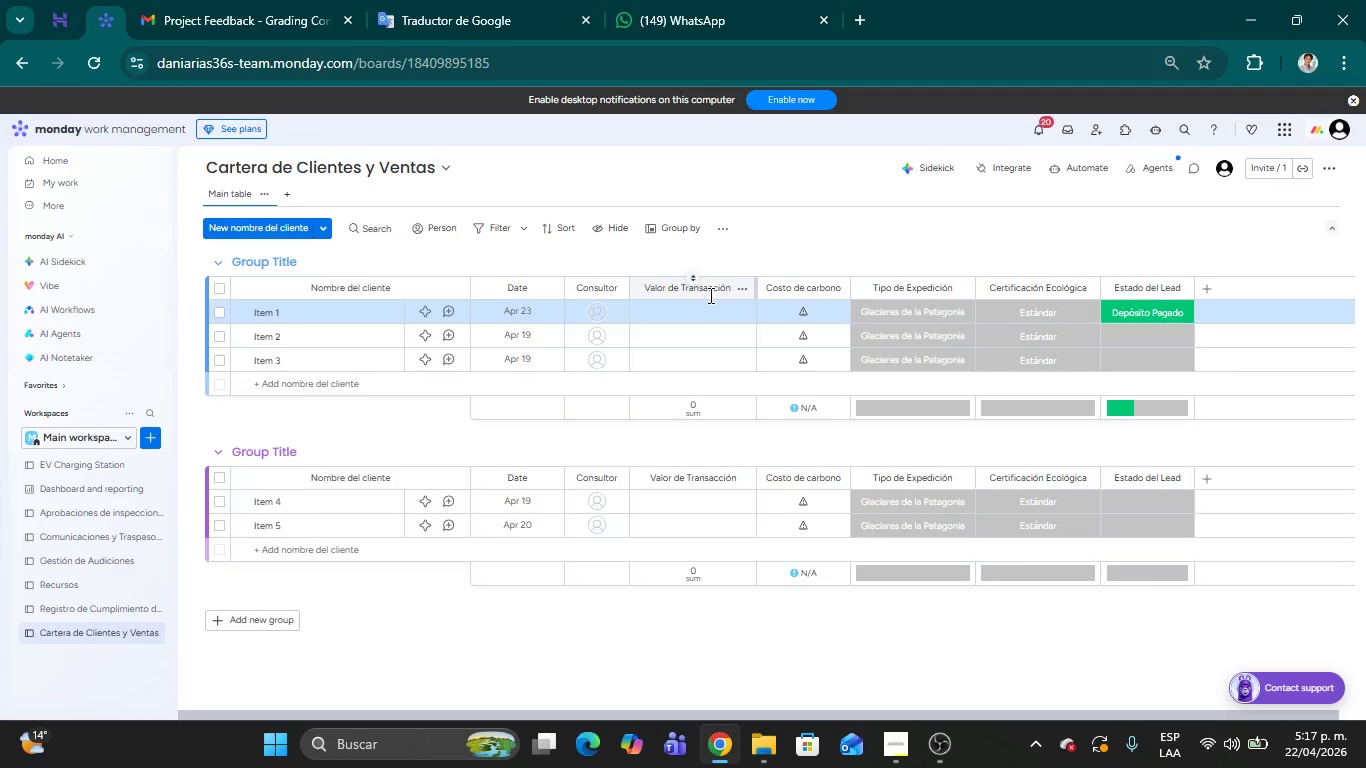 
wait(24.95)
 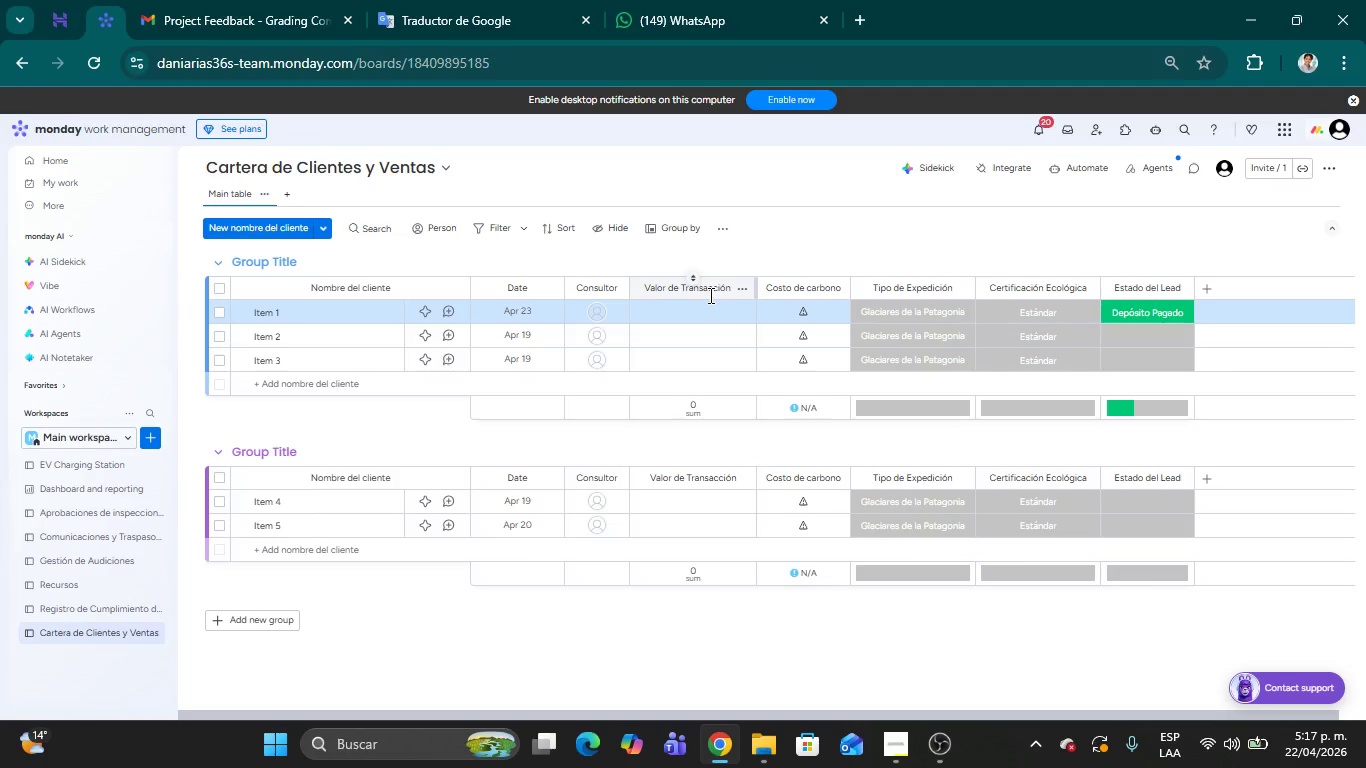 
double_click([690, 310])
 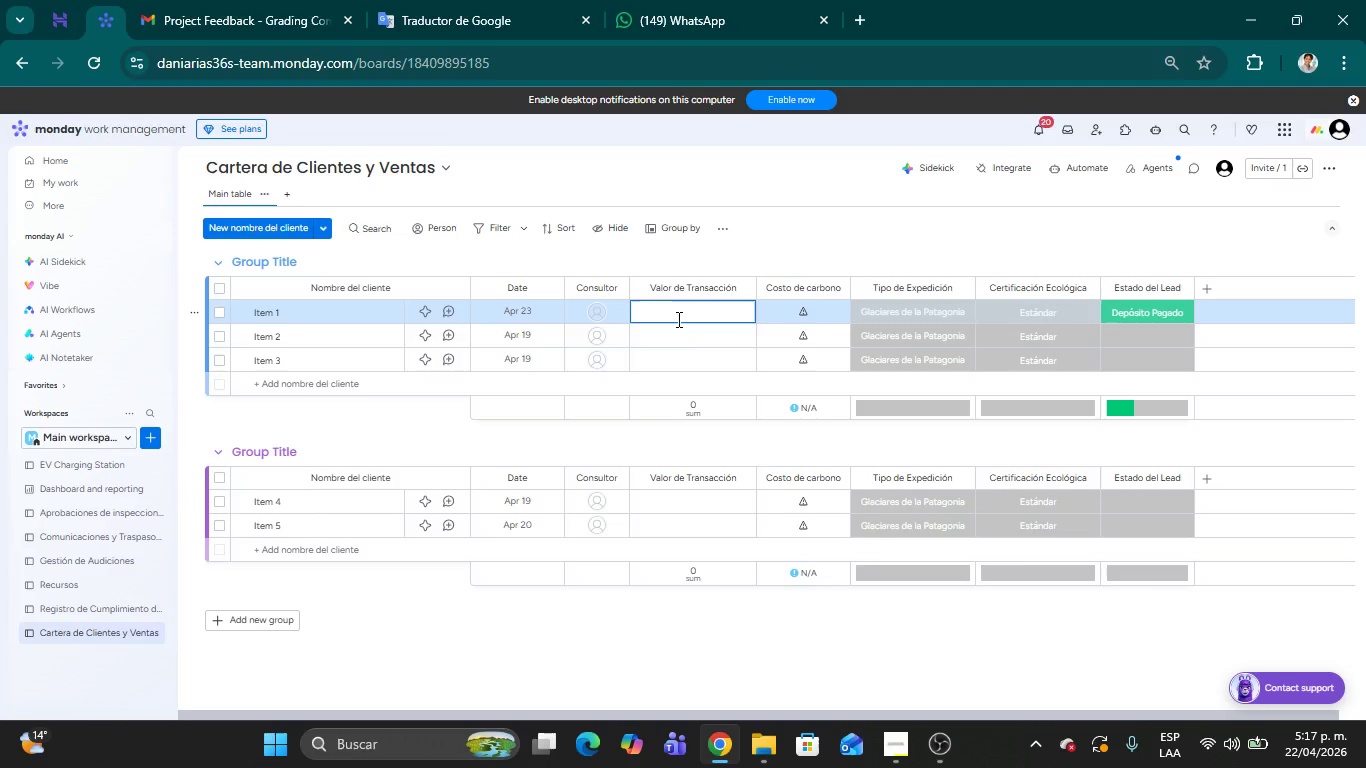 
left_click([695, 313])
 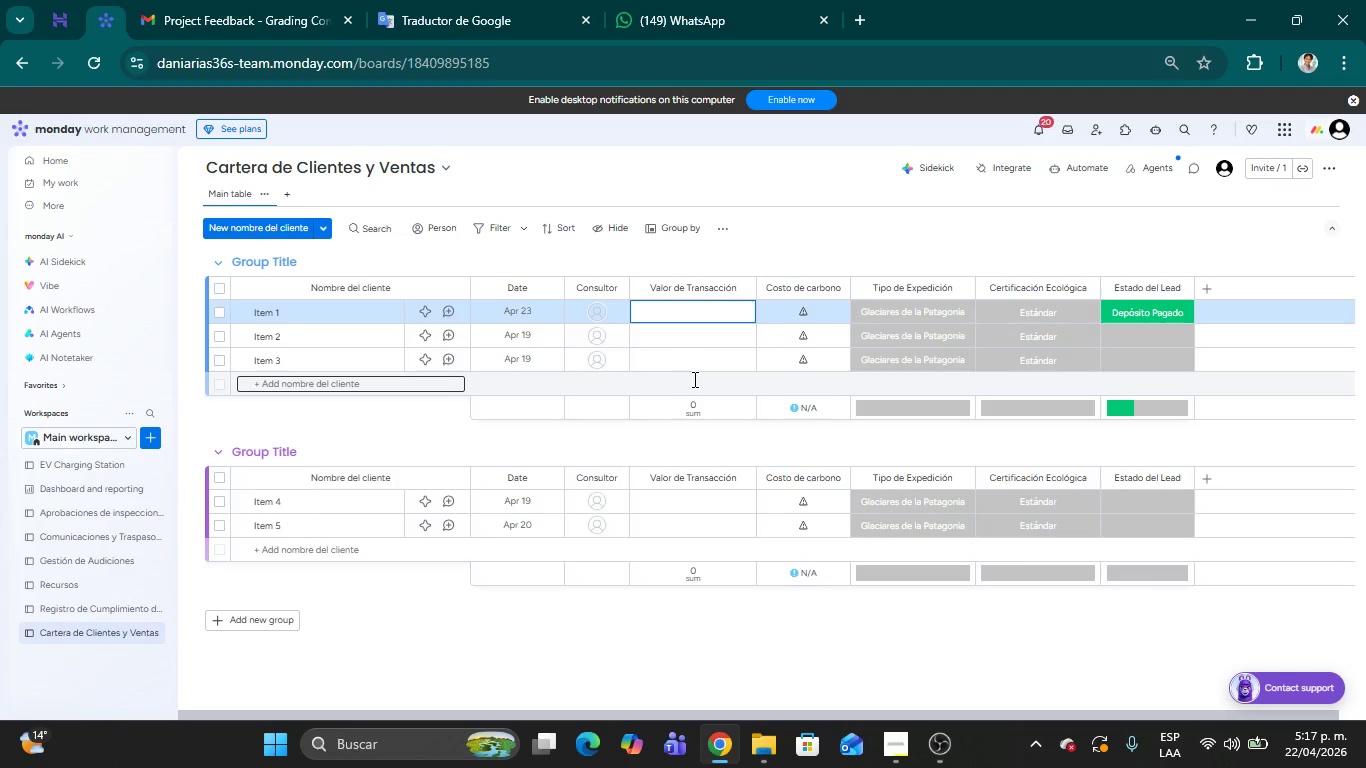 
wait(6.69)
 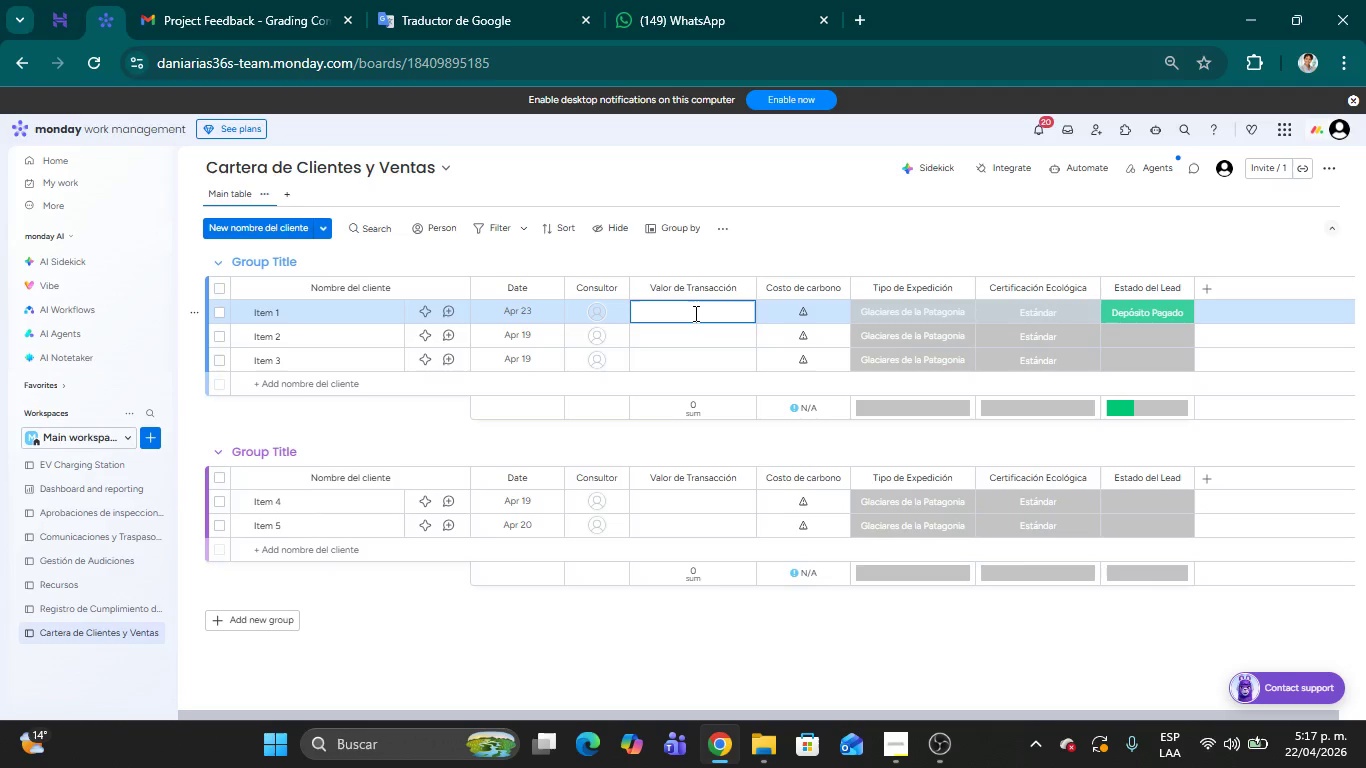 
left_click([690, 360])
 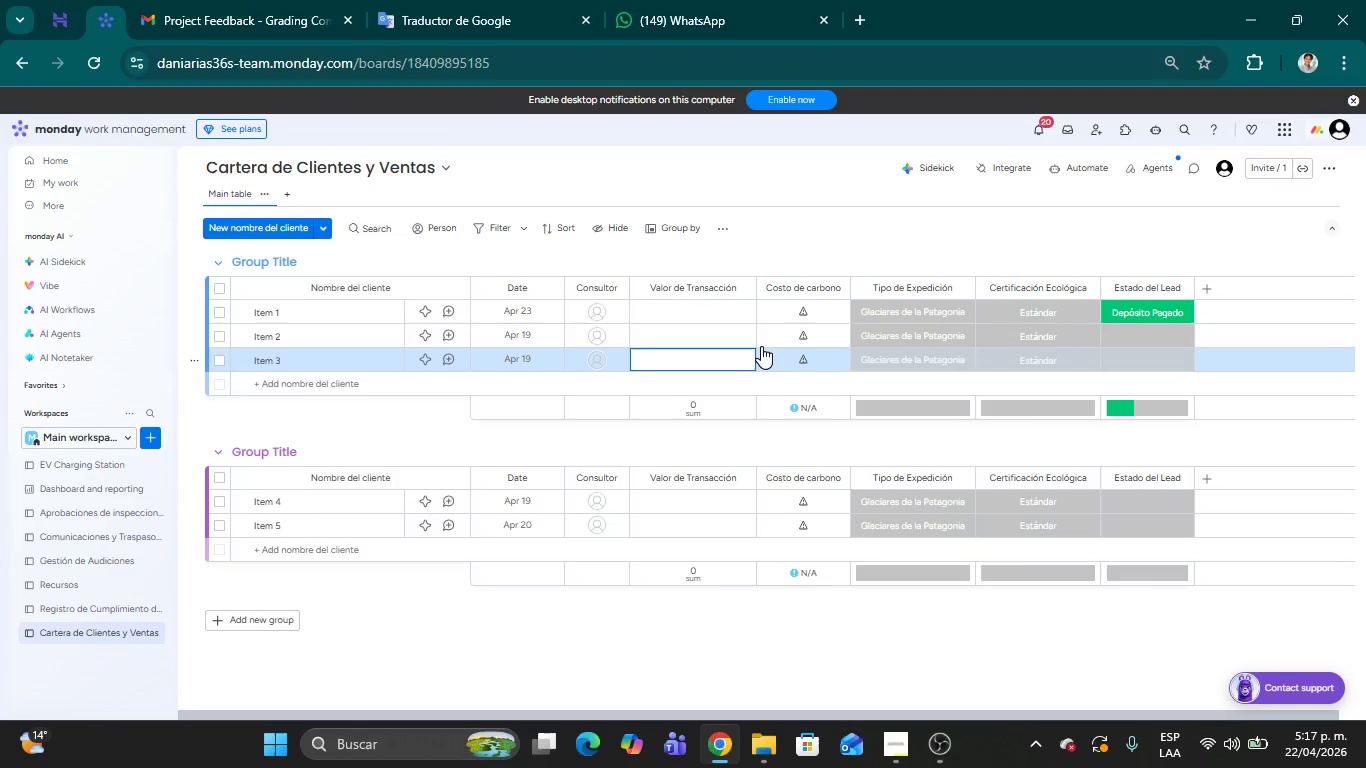 
left_click([687, 304])
 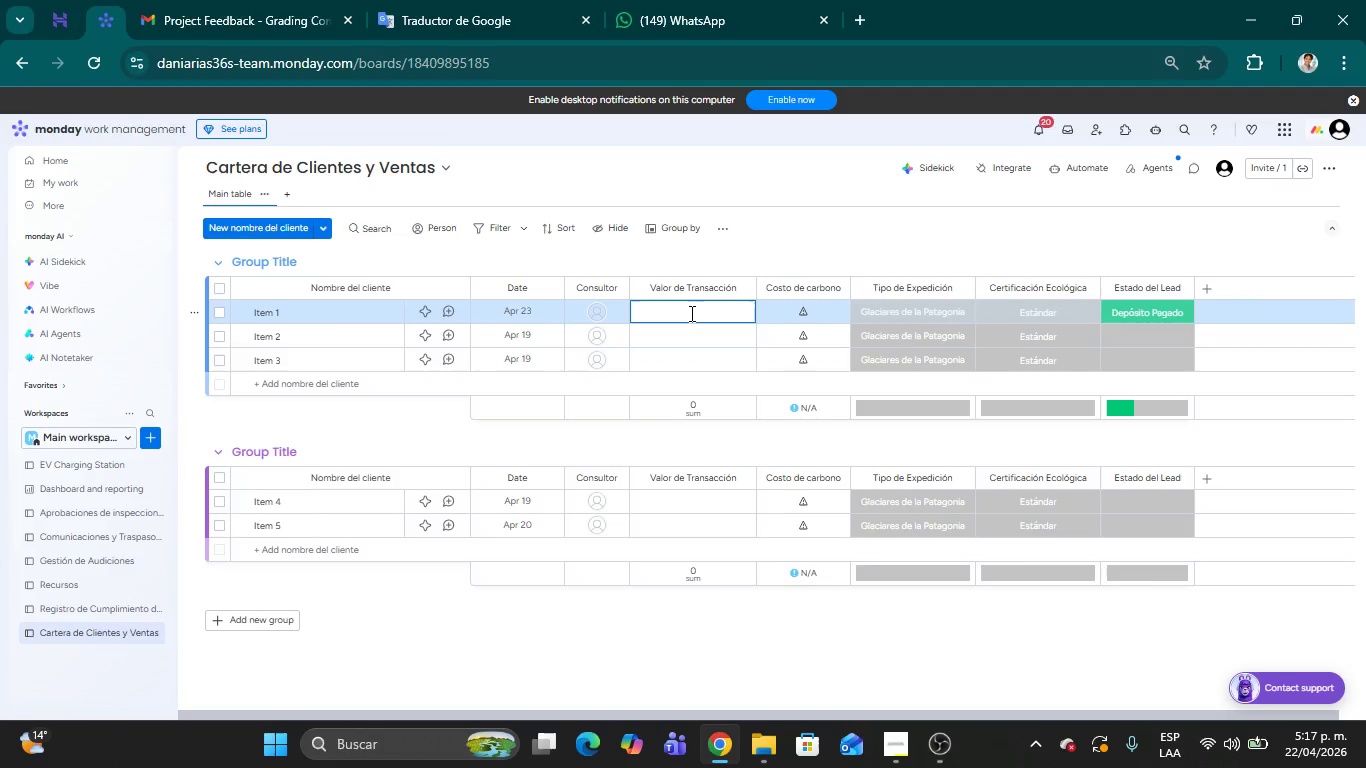 
key(Shift+ShiftRight)
 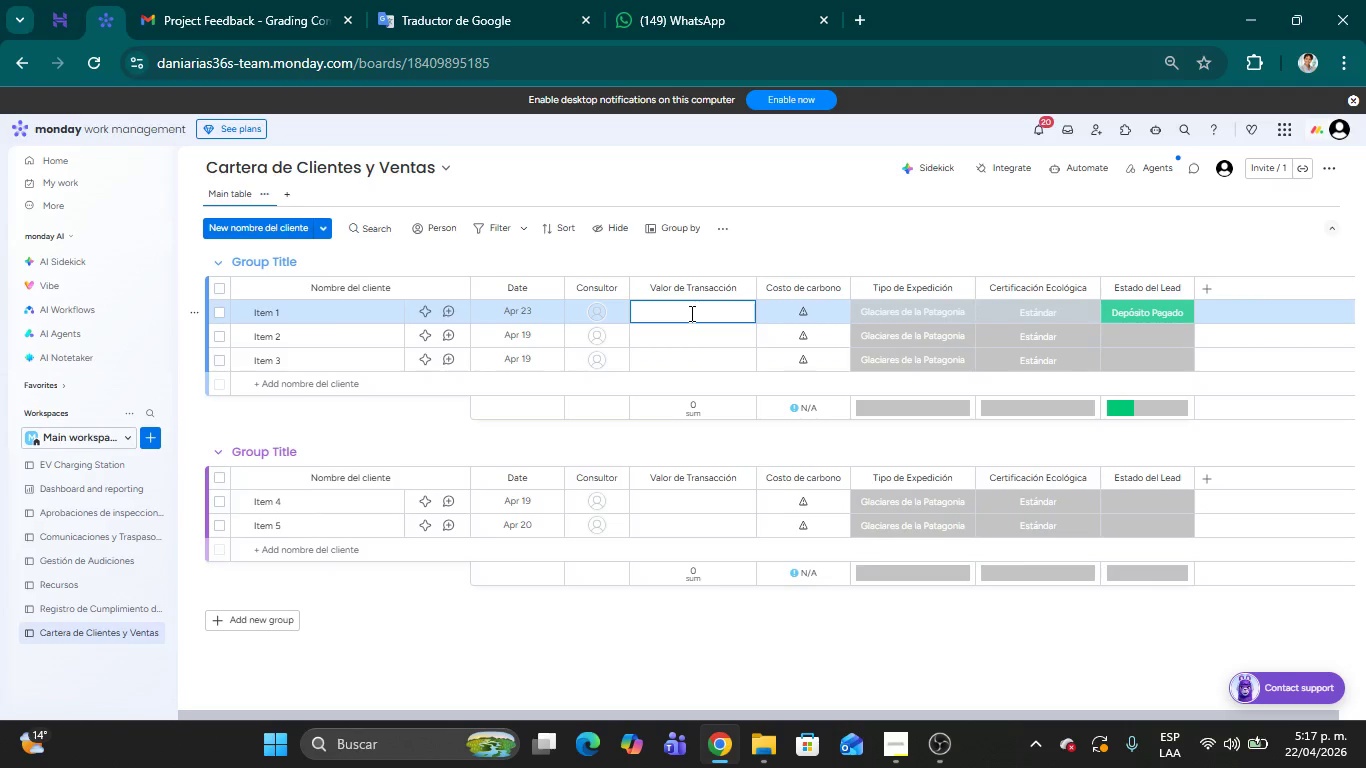 
key(Shift+4)
 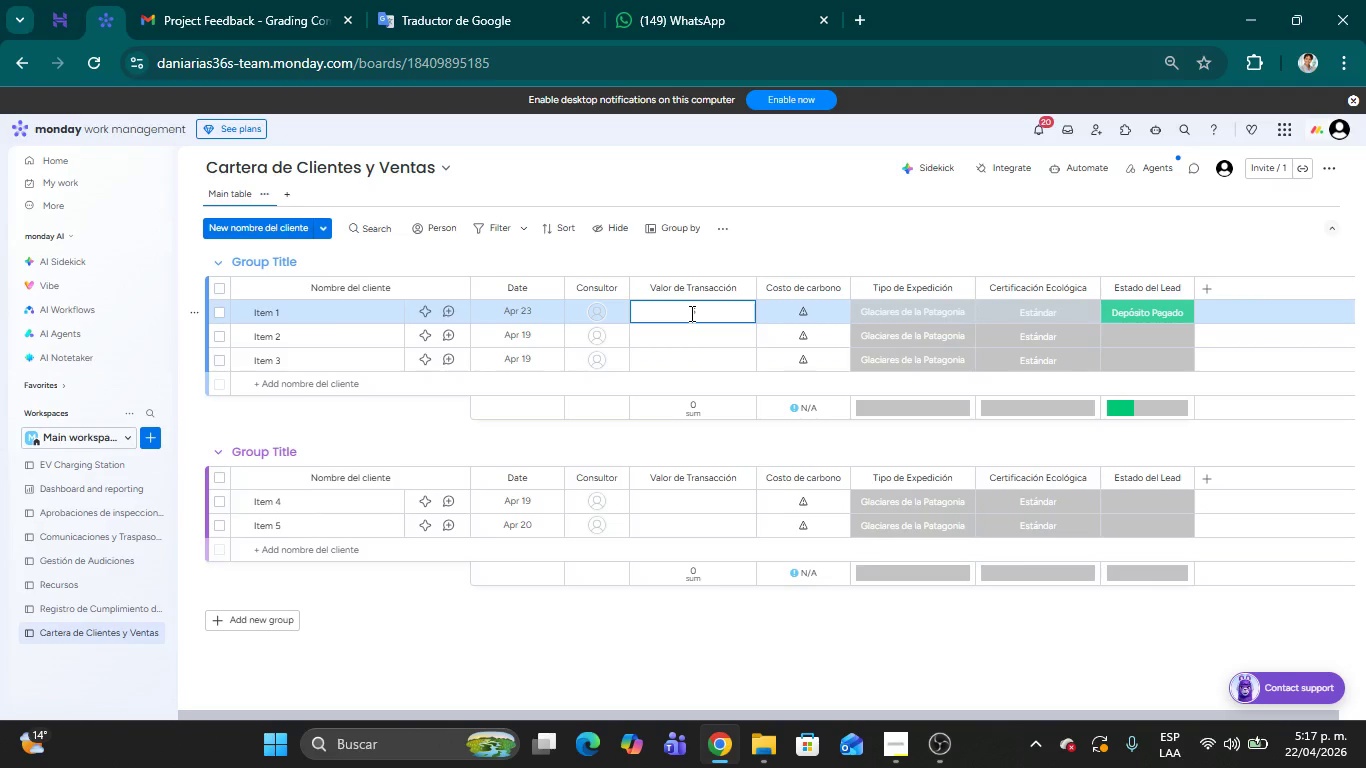 
mouse_move([694, 327])
 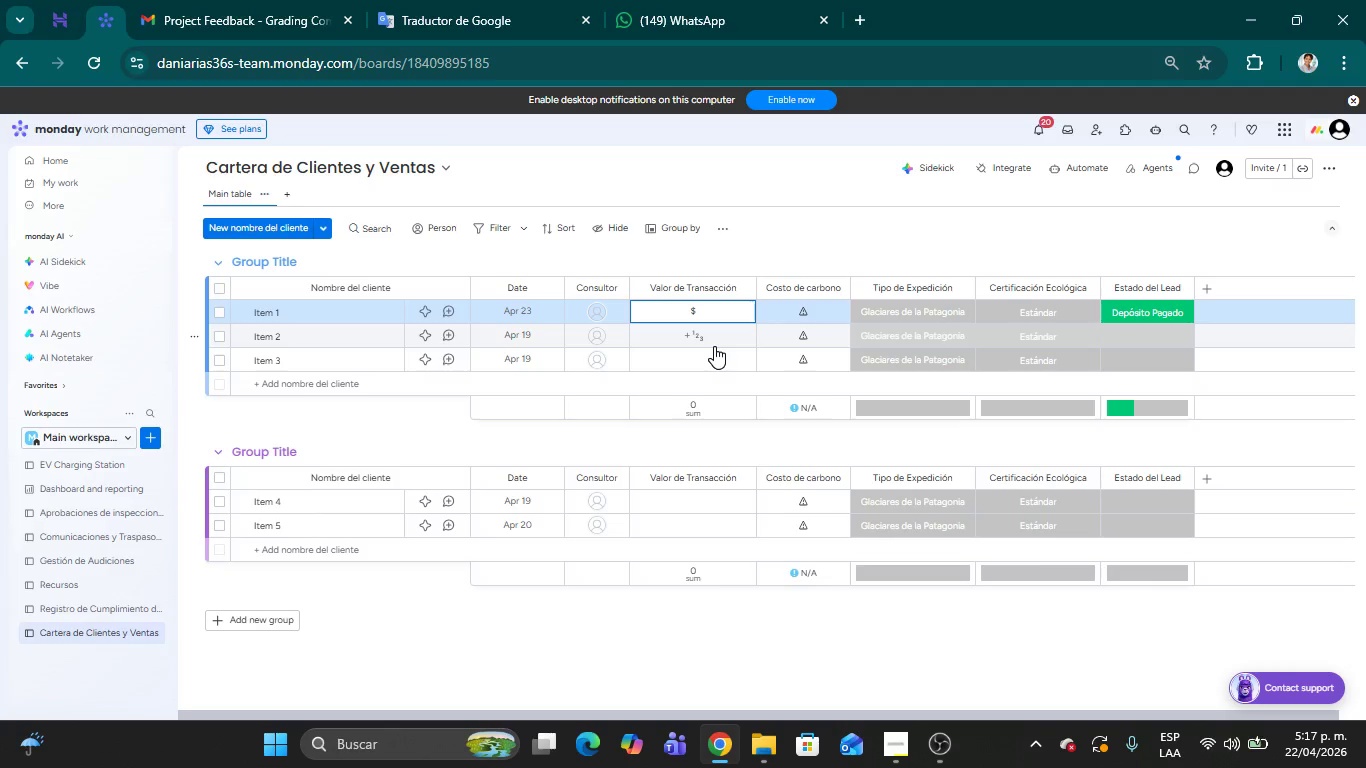 
key(Backspace)
 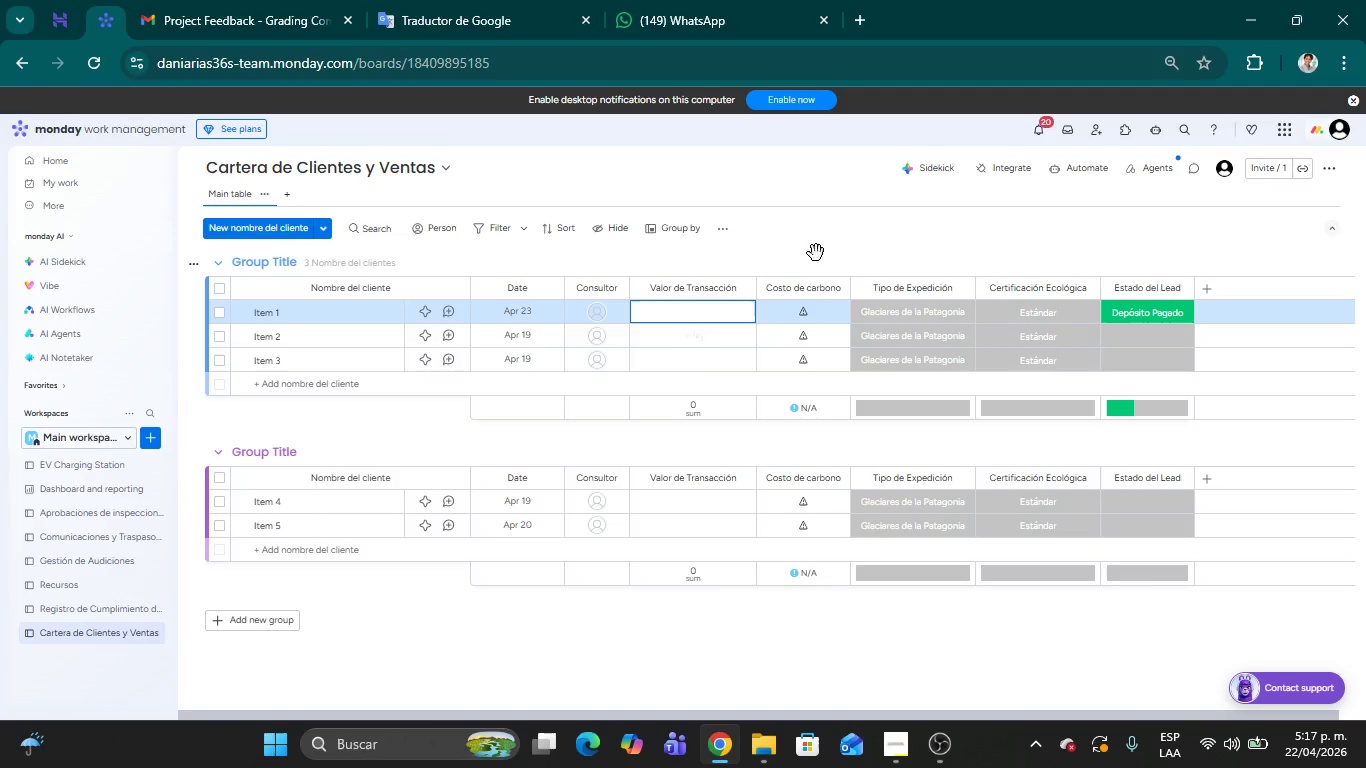 
left_click([800, 260])
 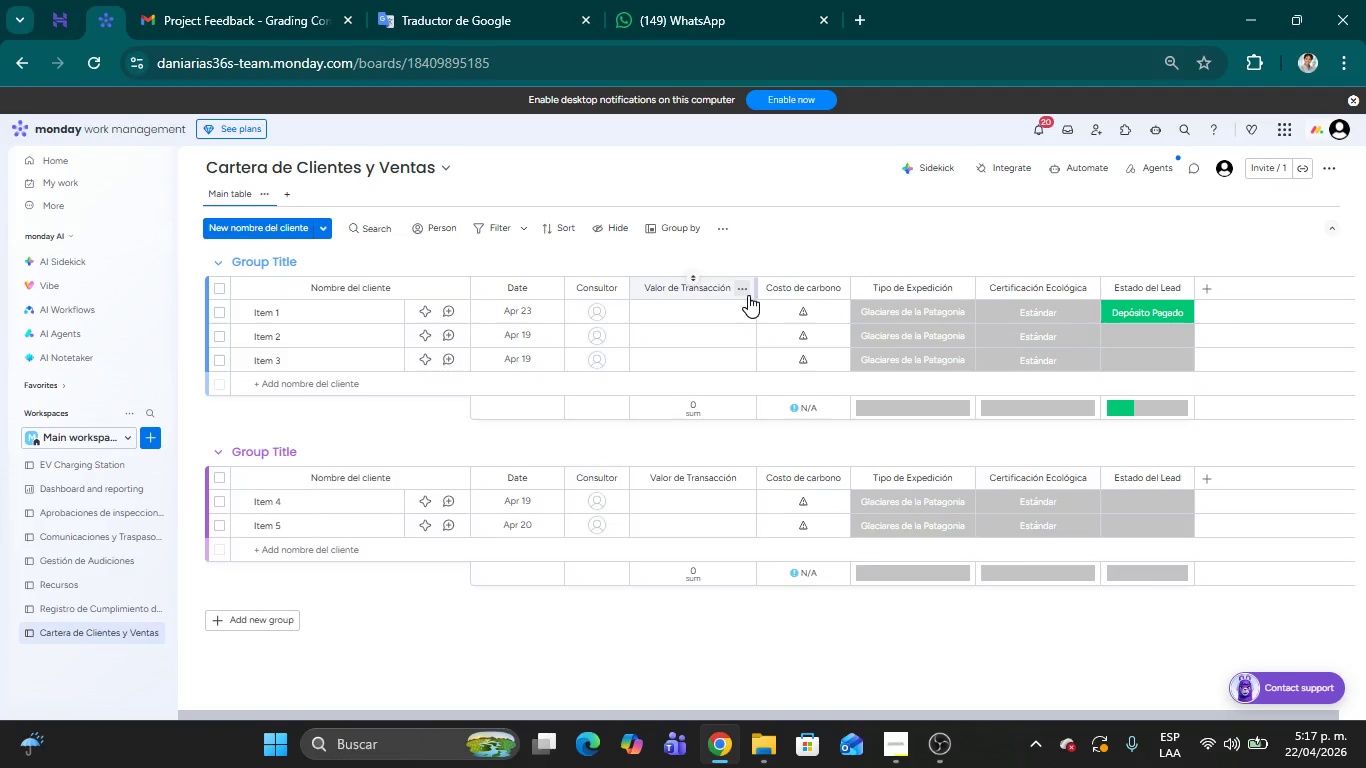 
left_click([744, 289])
 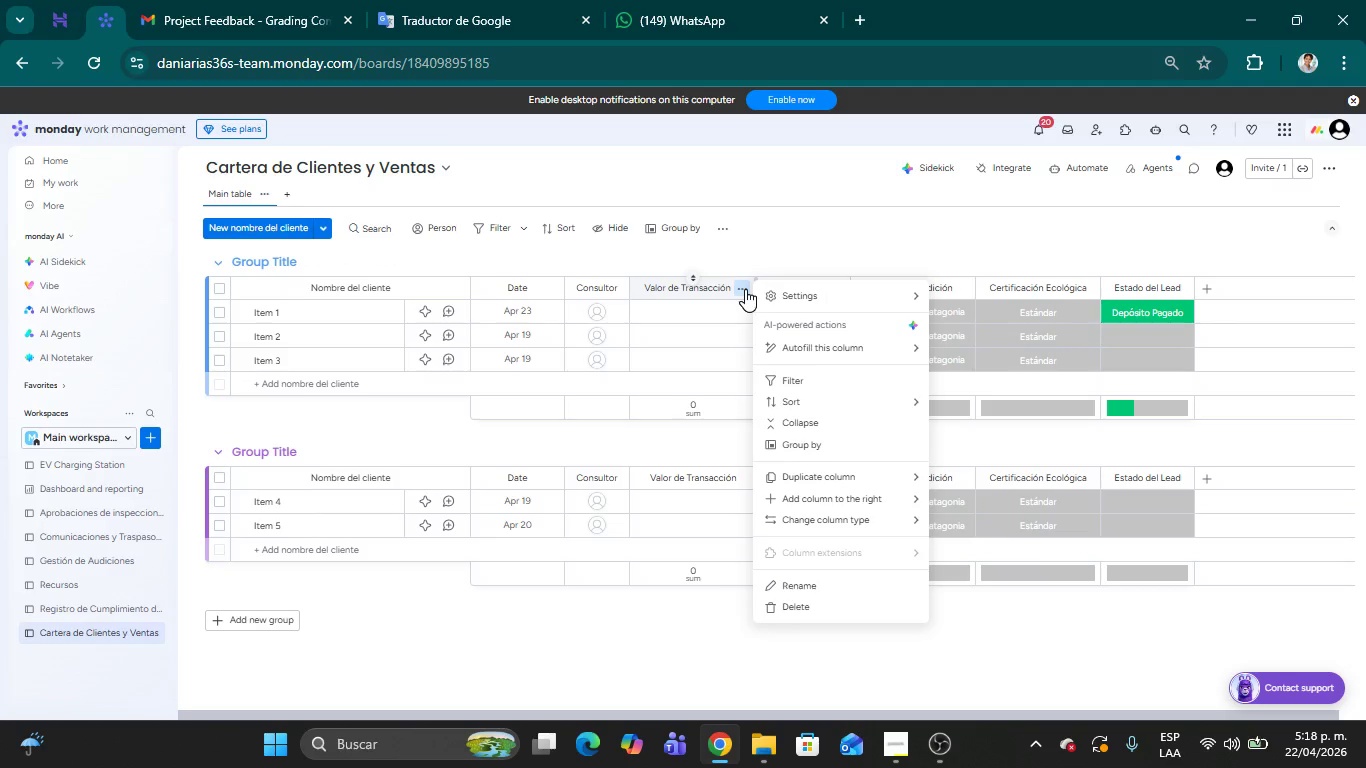 
scroll: coordinate [830, 404], scroll_direction: down, amount: 3.0
 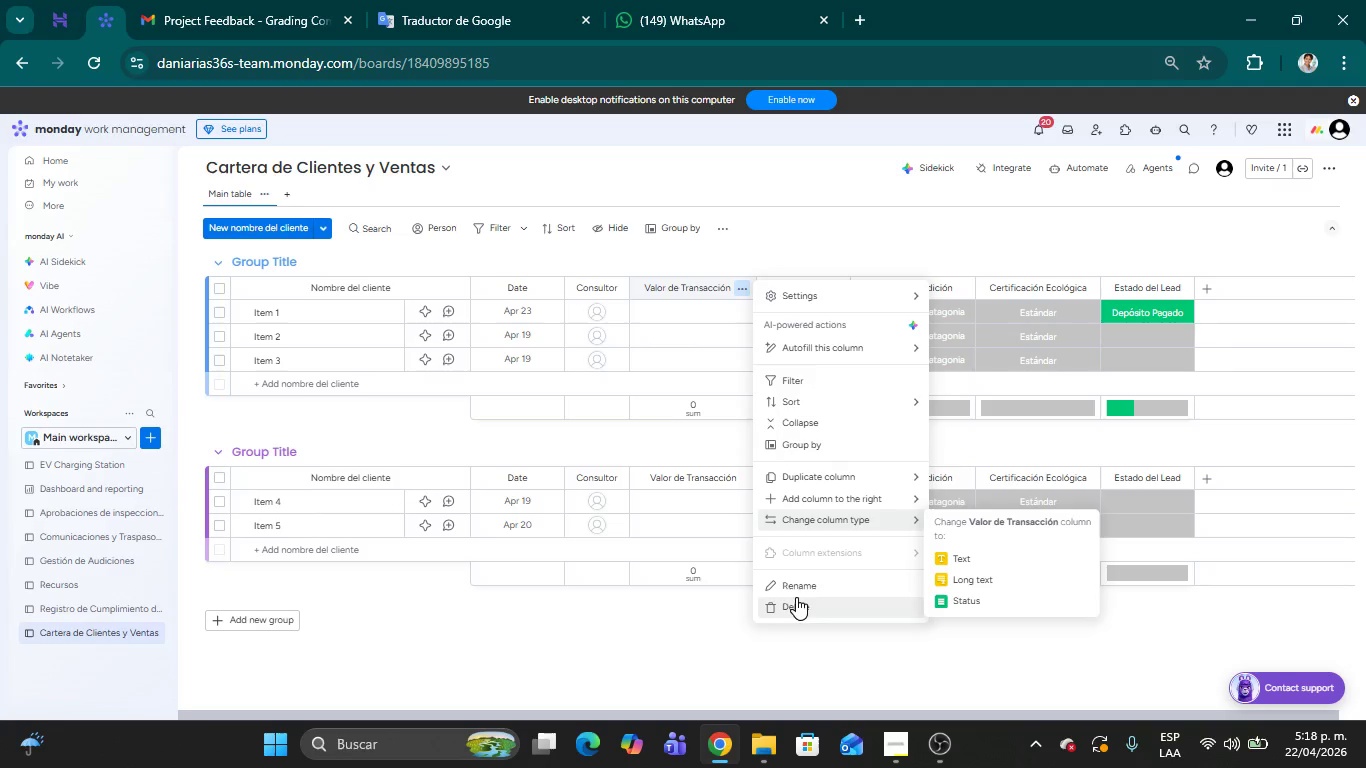 
mouse_move([798, 580])
 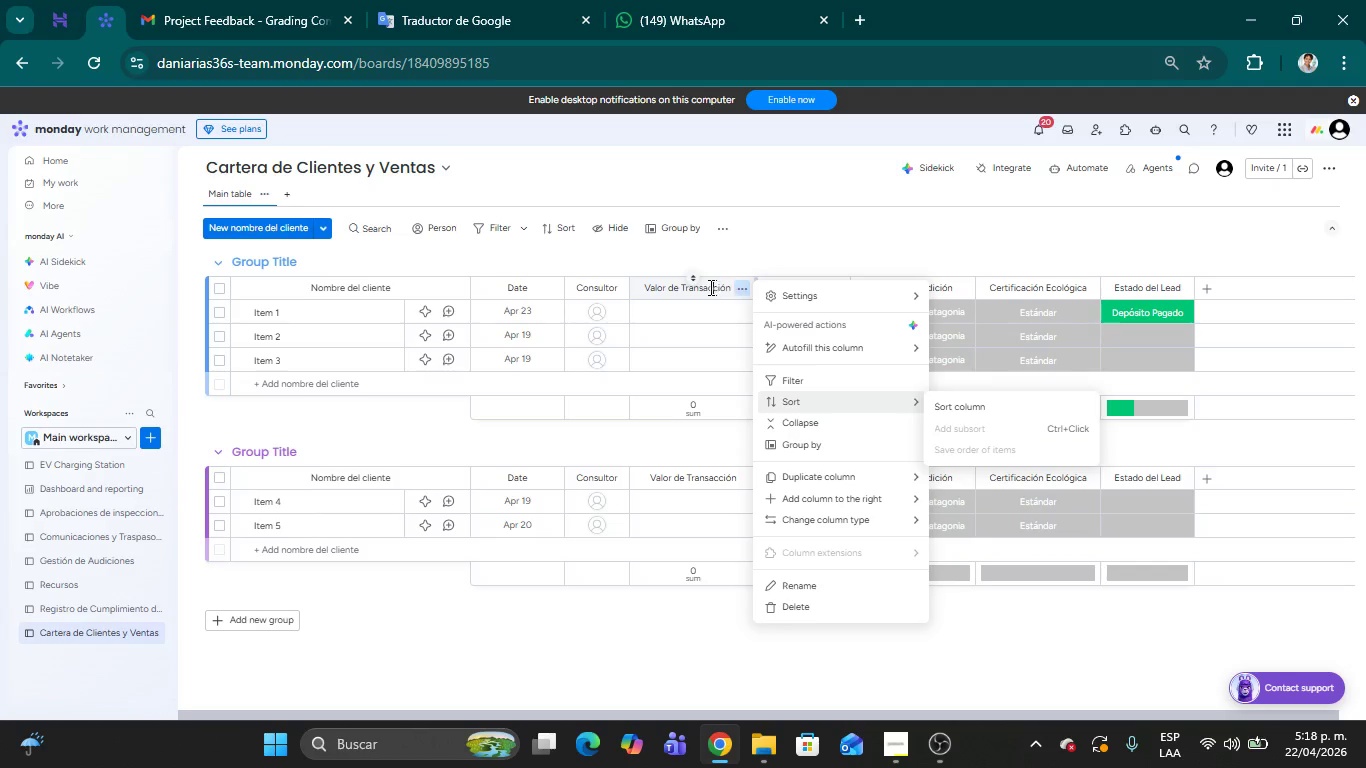 
left_click([718, 295])
 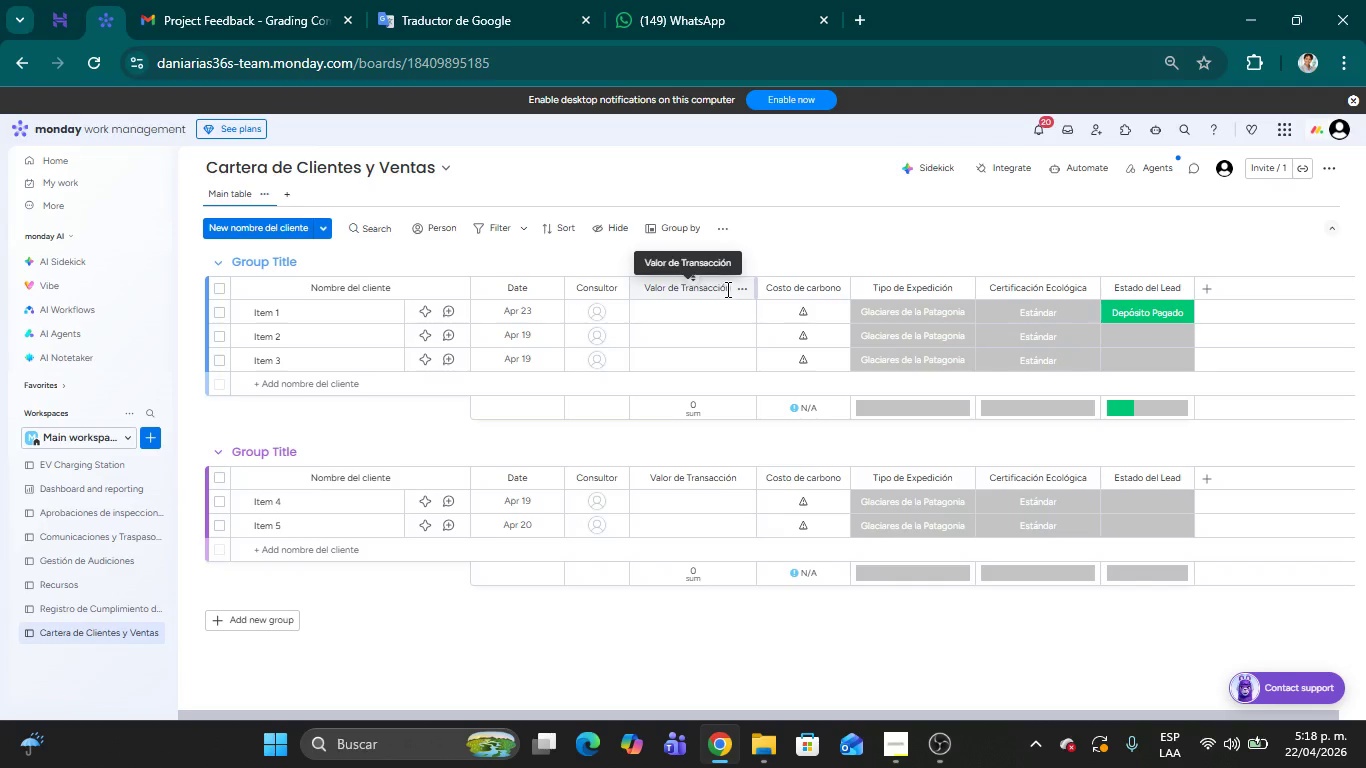 
left_click([729, 288])
 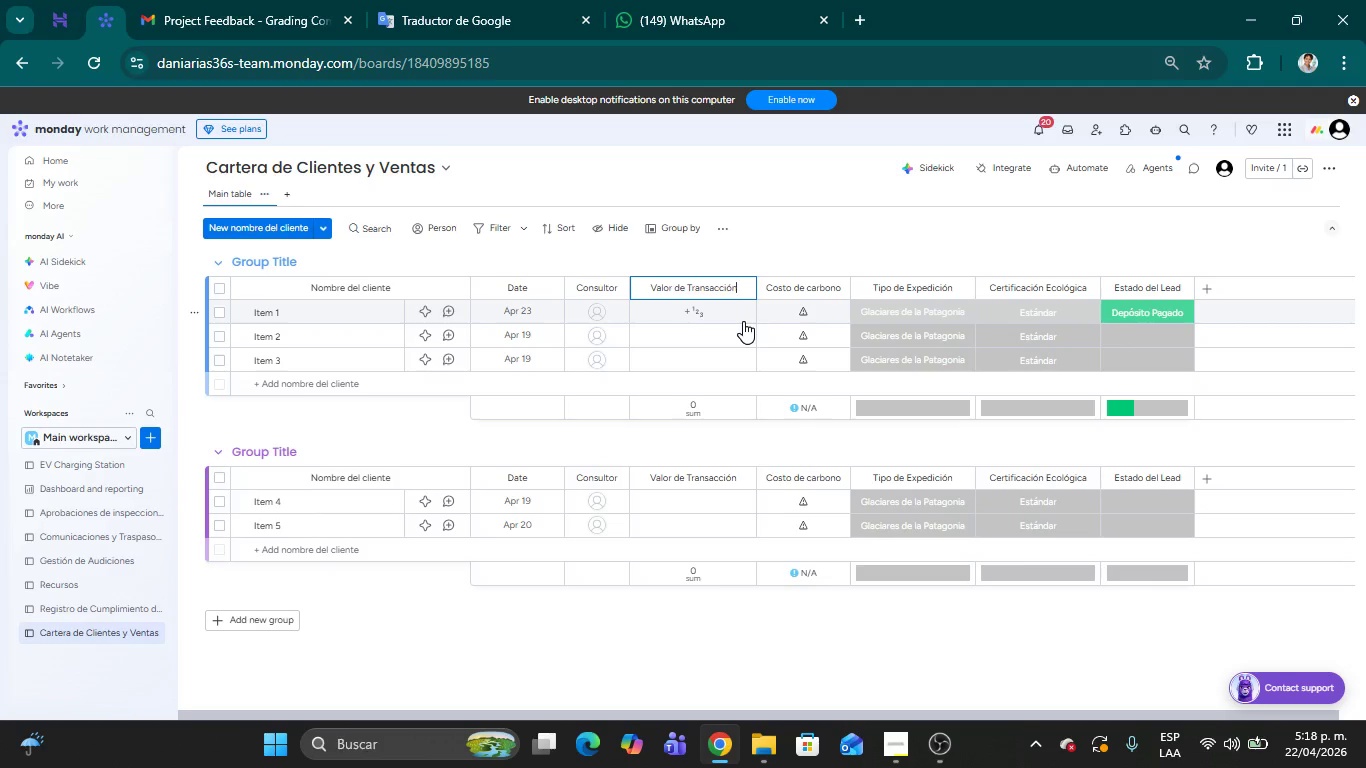 
wait(8.48)
 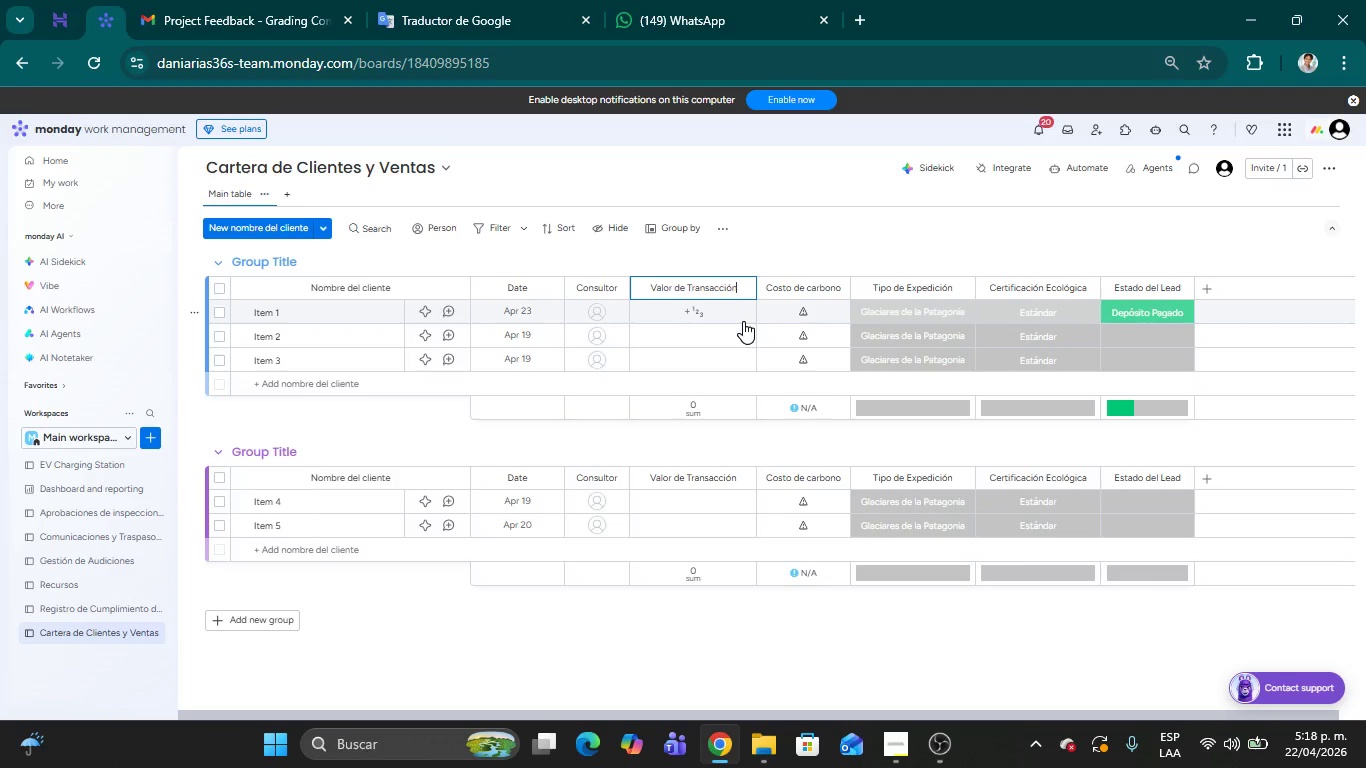 
left_click([733, 289])
 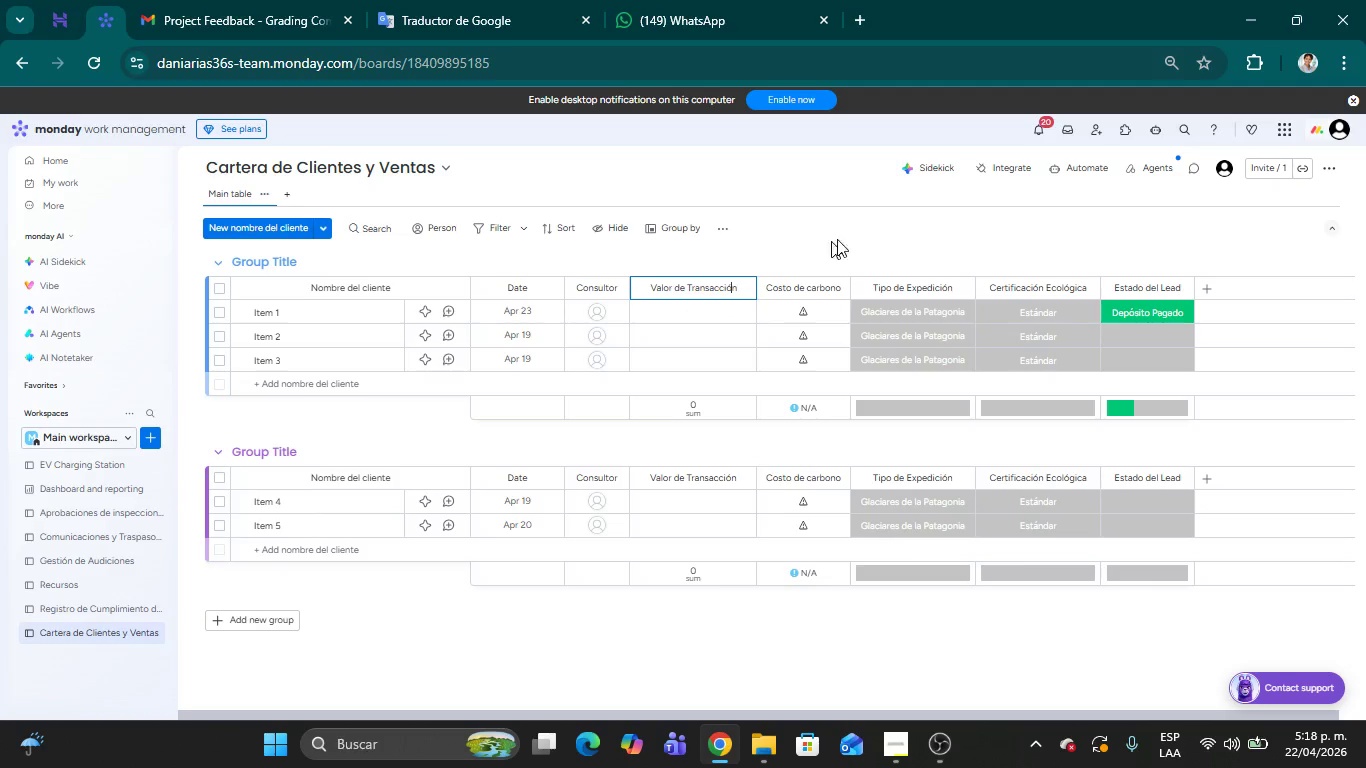 
left_click([852, 234])
 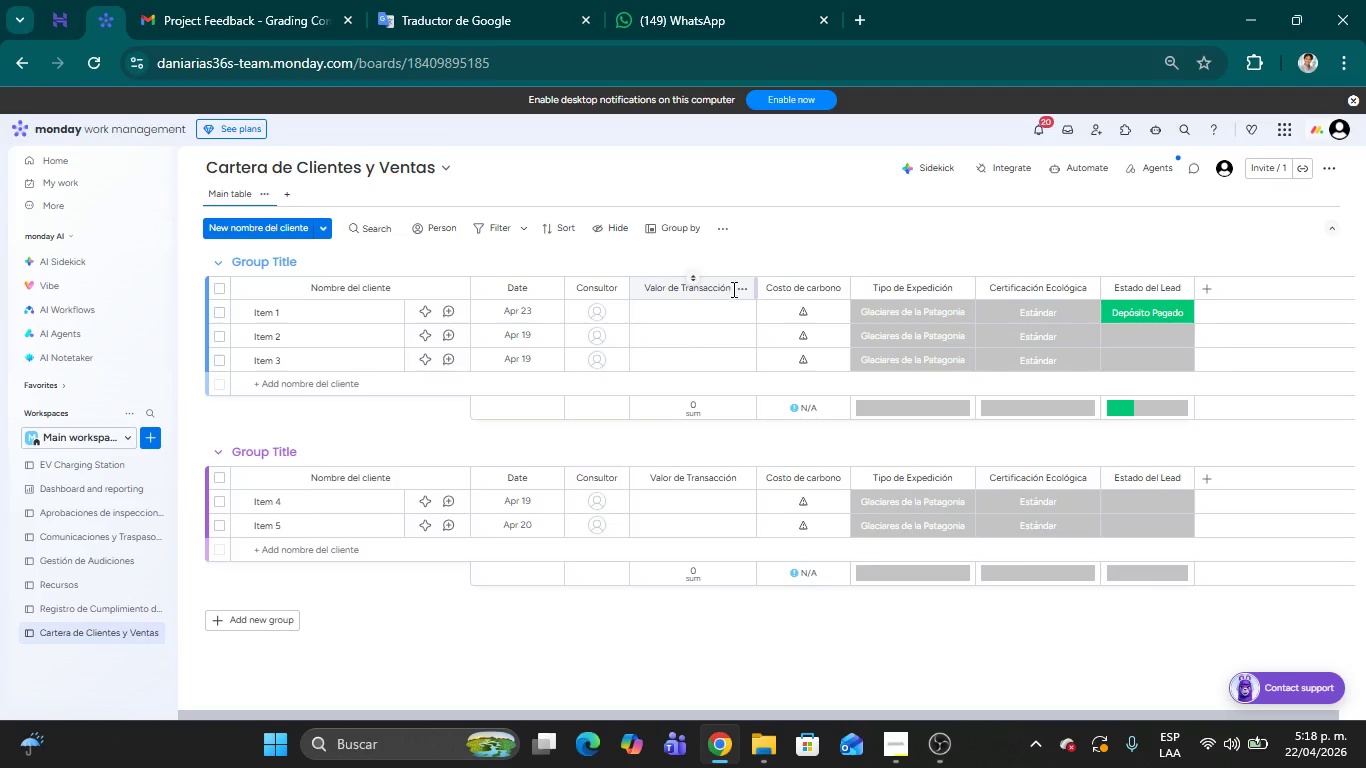 
wait(5.06)
 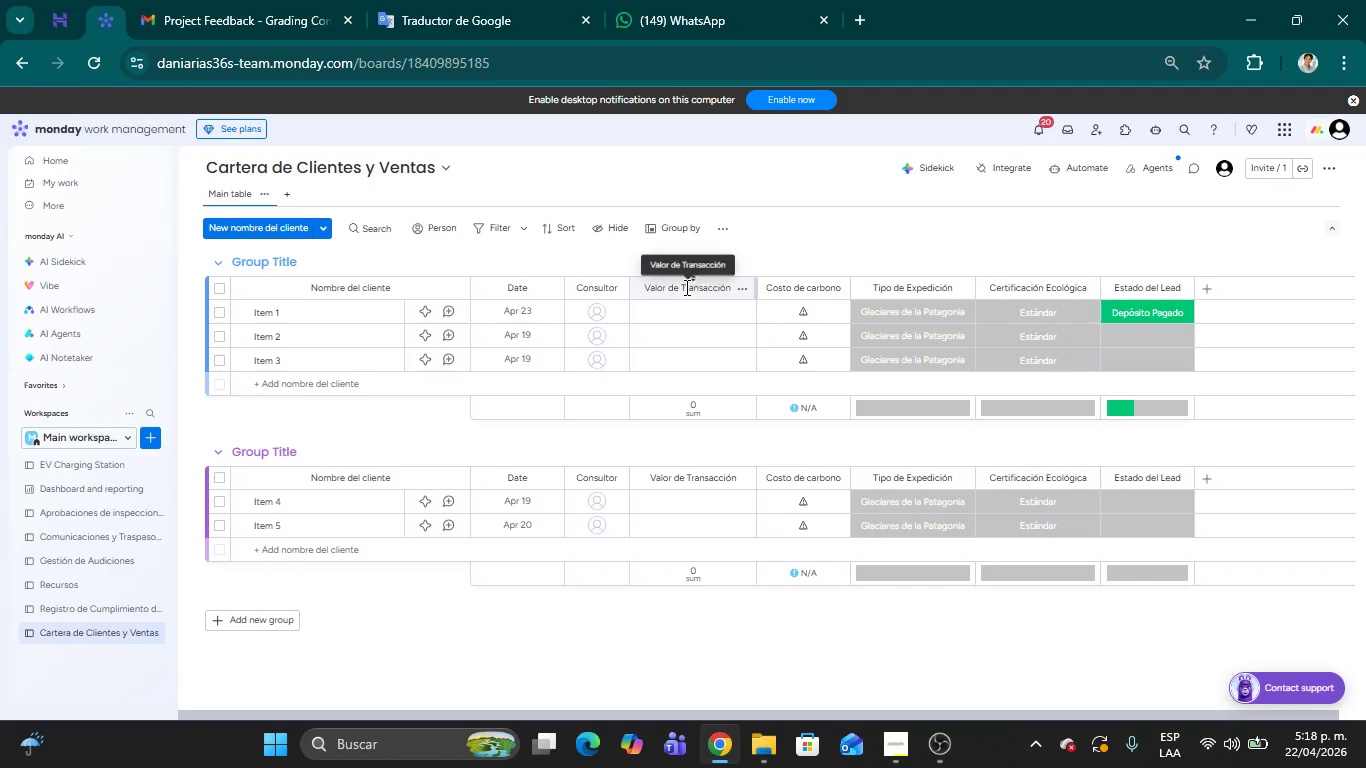 
left_click([738, 293])
 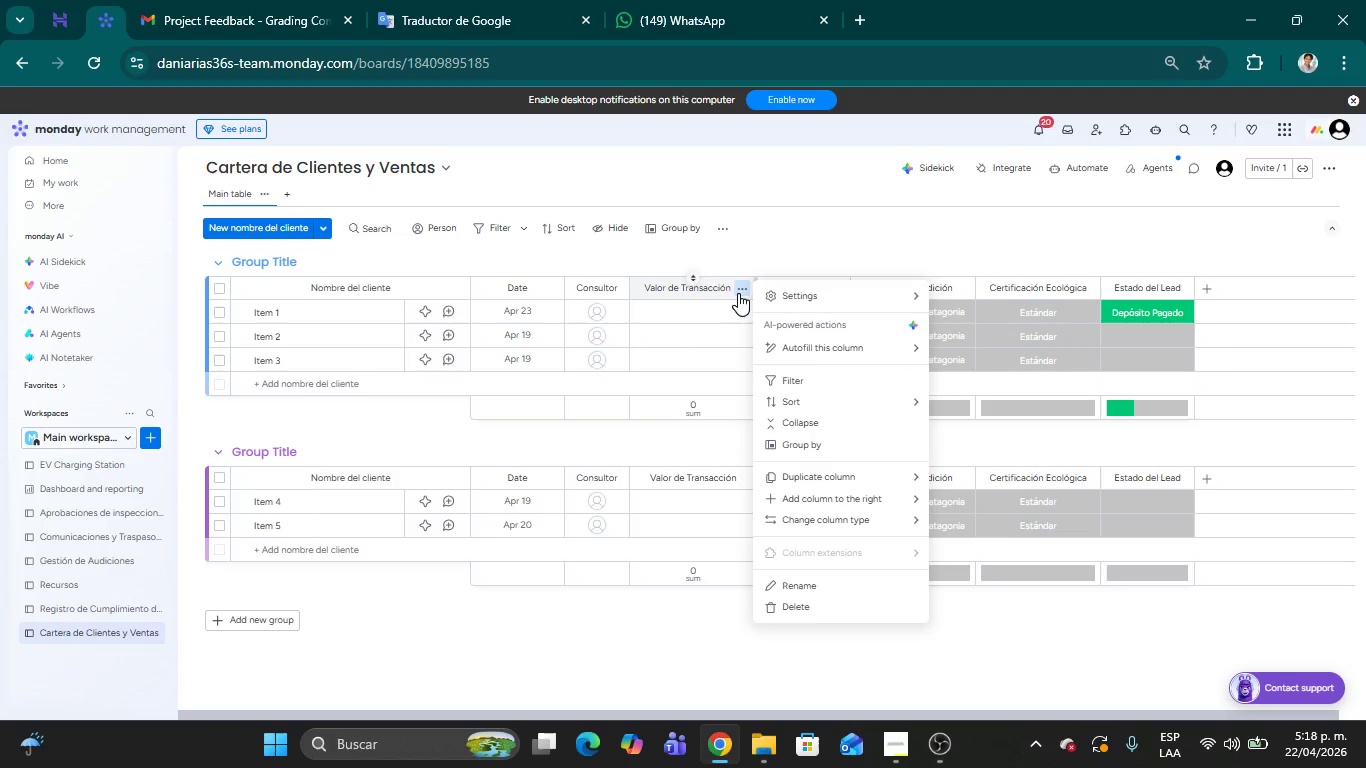 
left_click([930, 234])
 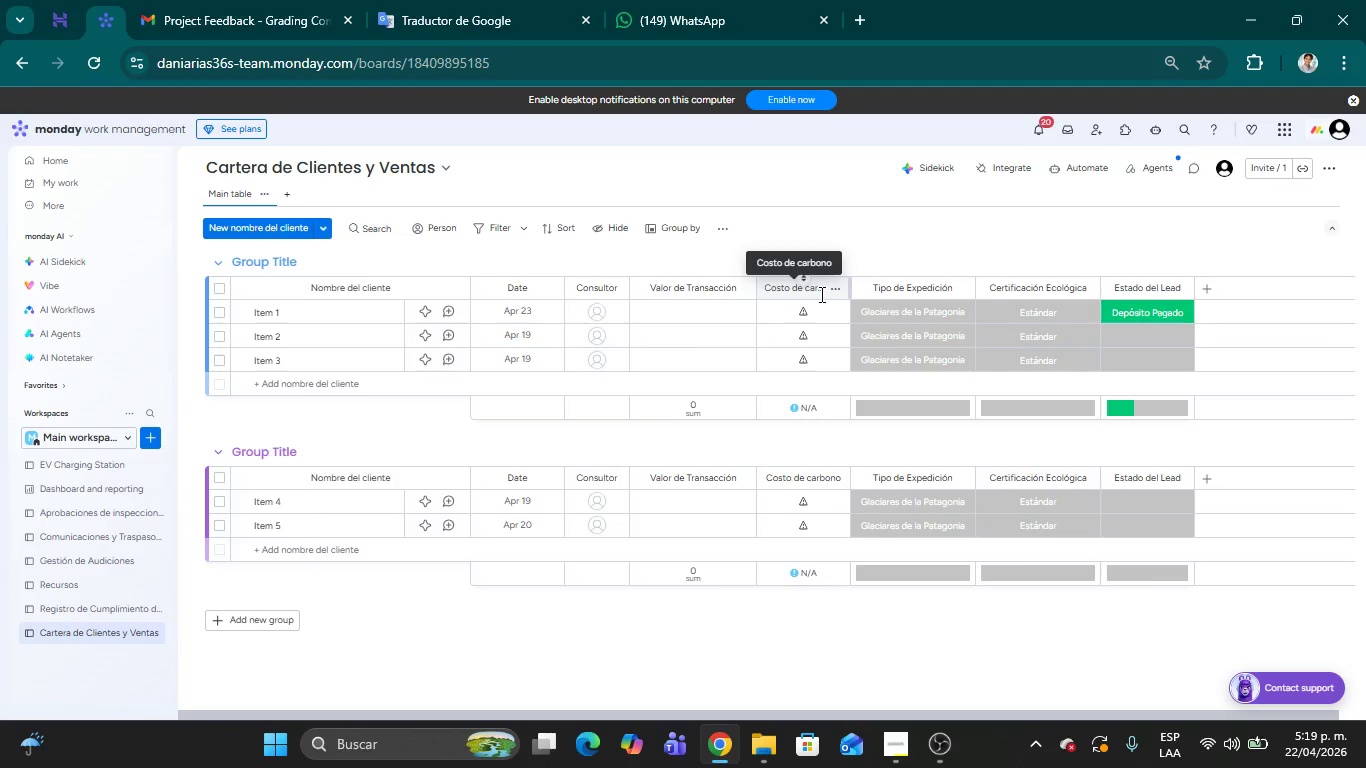 
wait(33.64)
 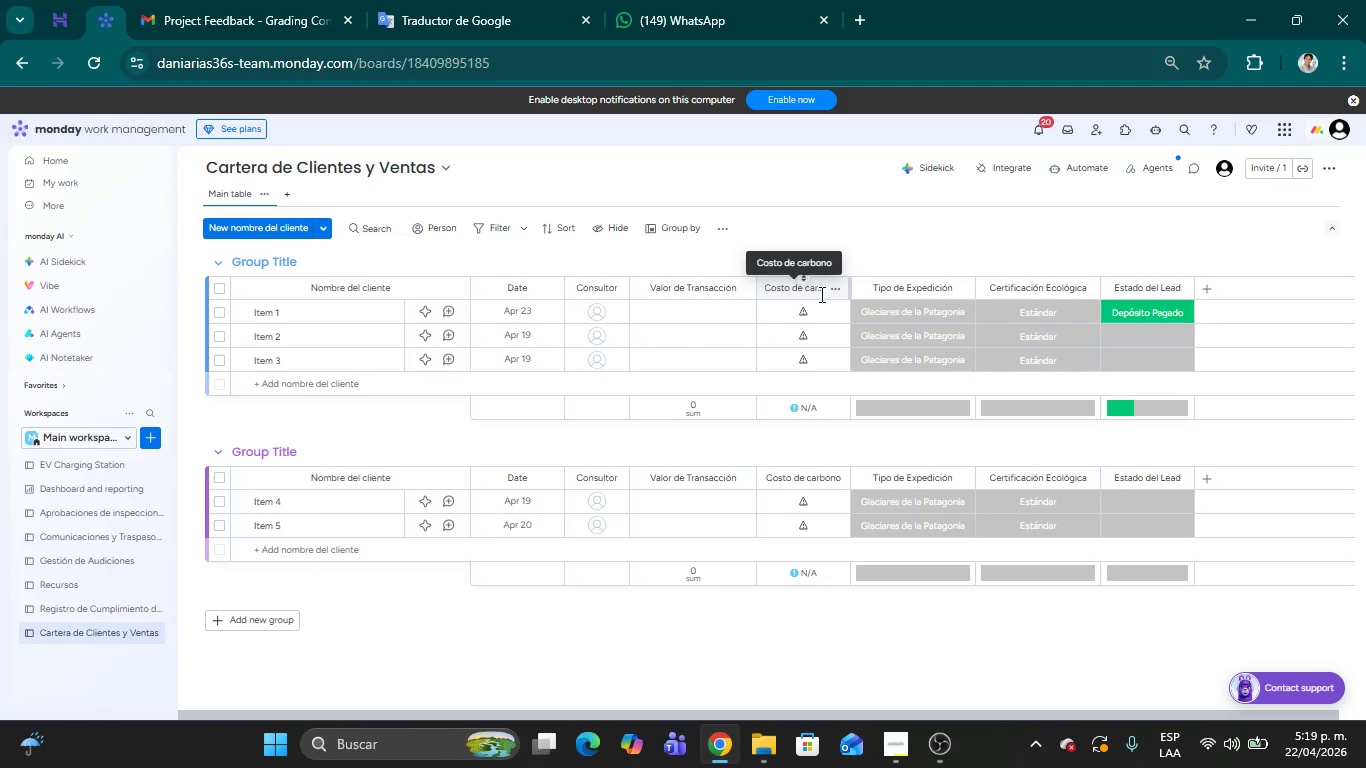 
left_click([830, 295])
 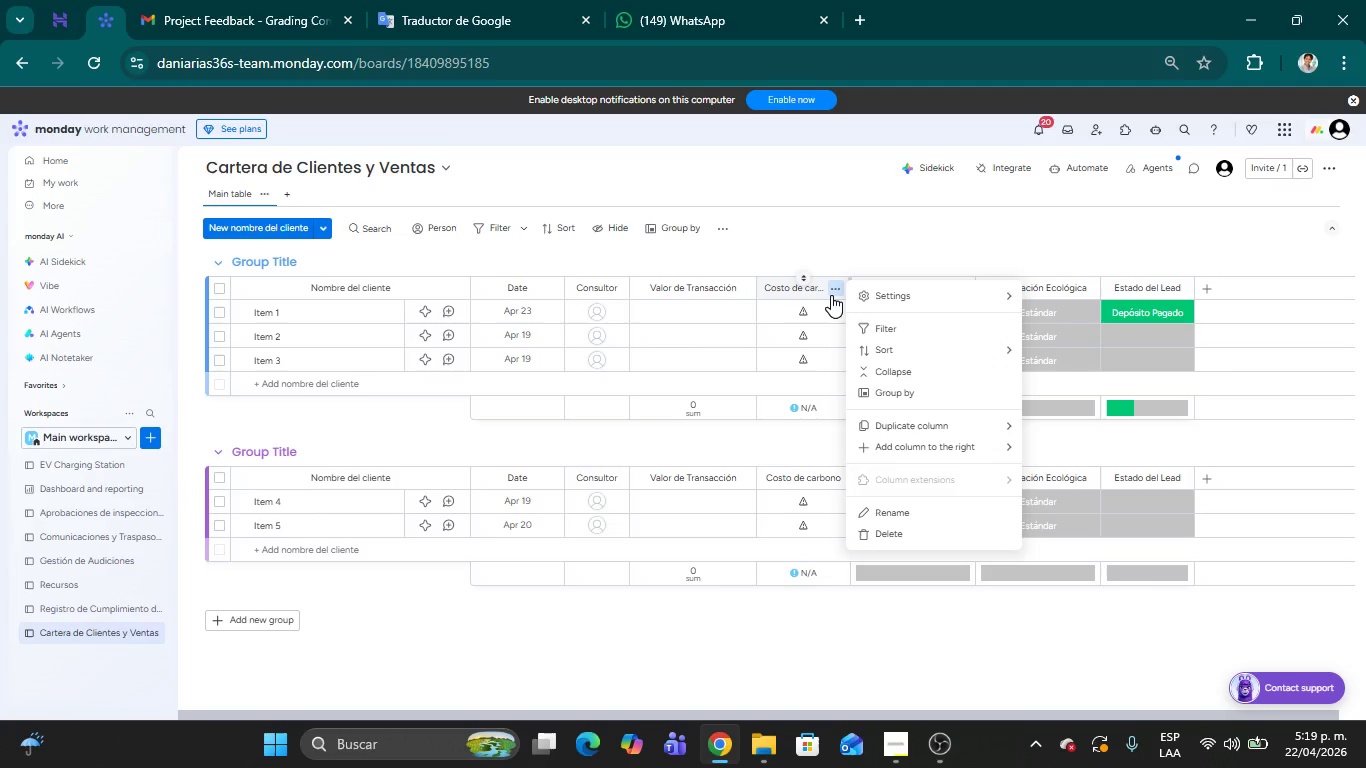 
mouse_move([858, 319])
 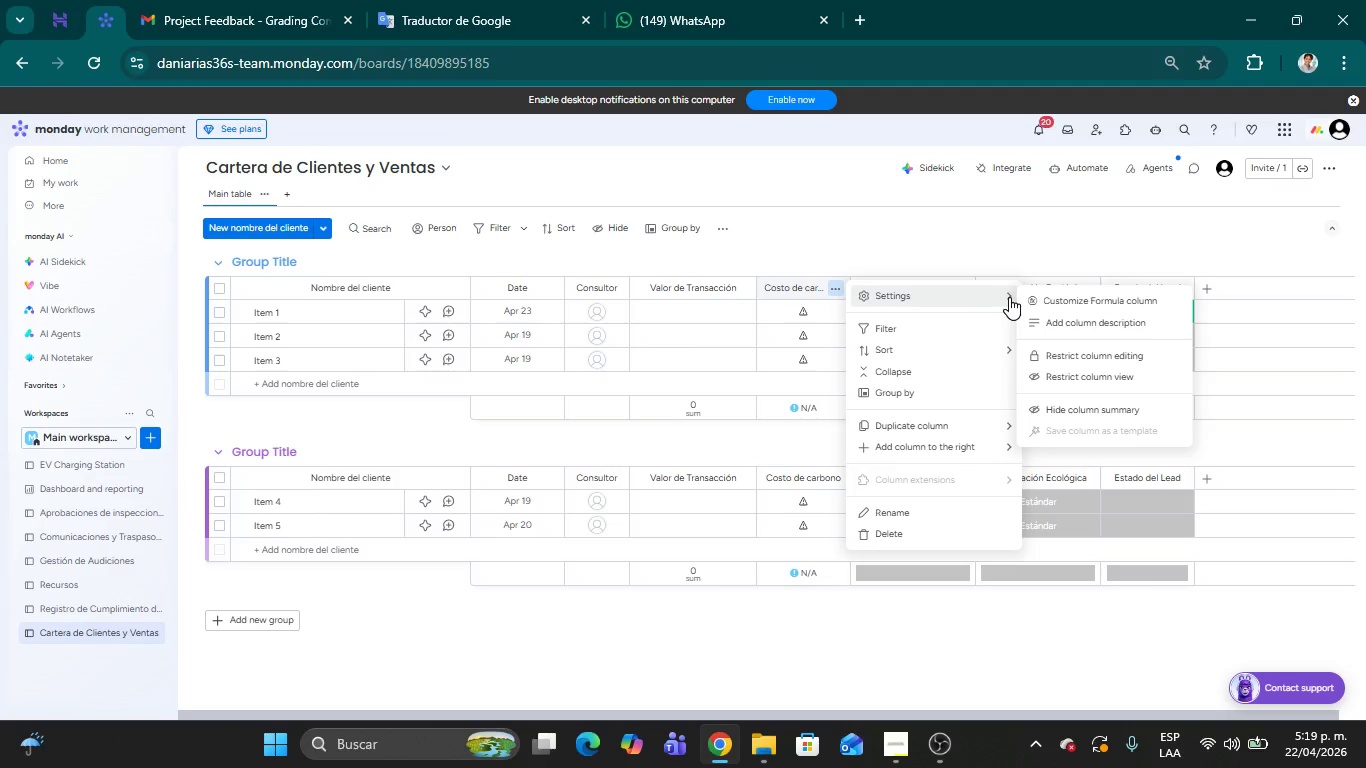 
mouse_move([976, 309])
 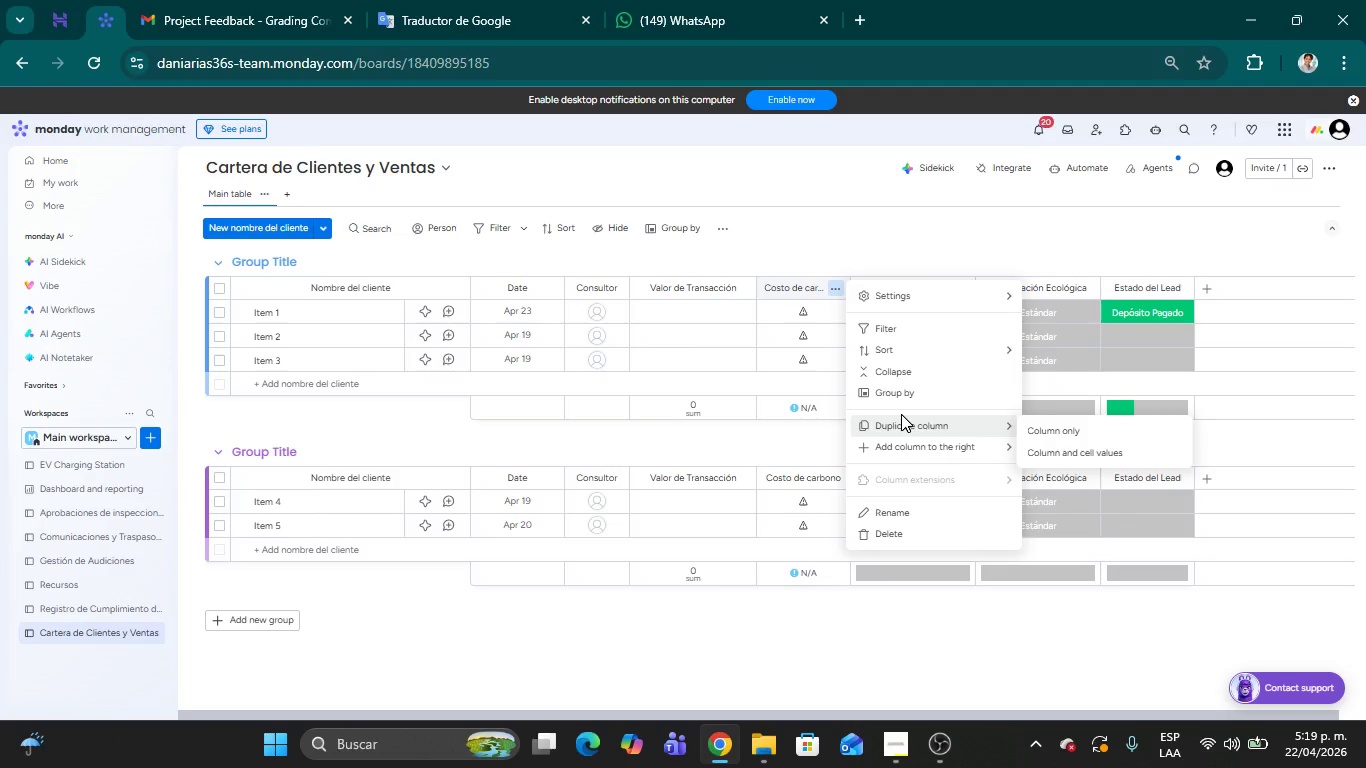 
left_click([921, 219])
 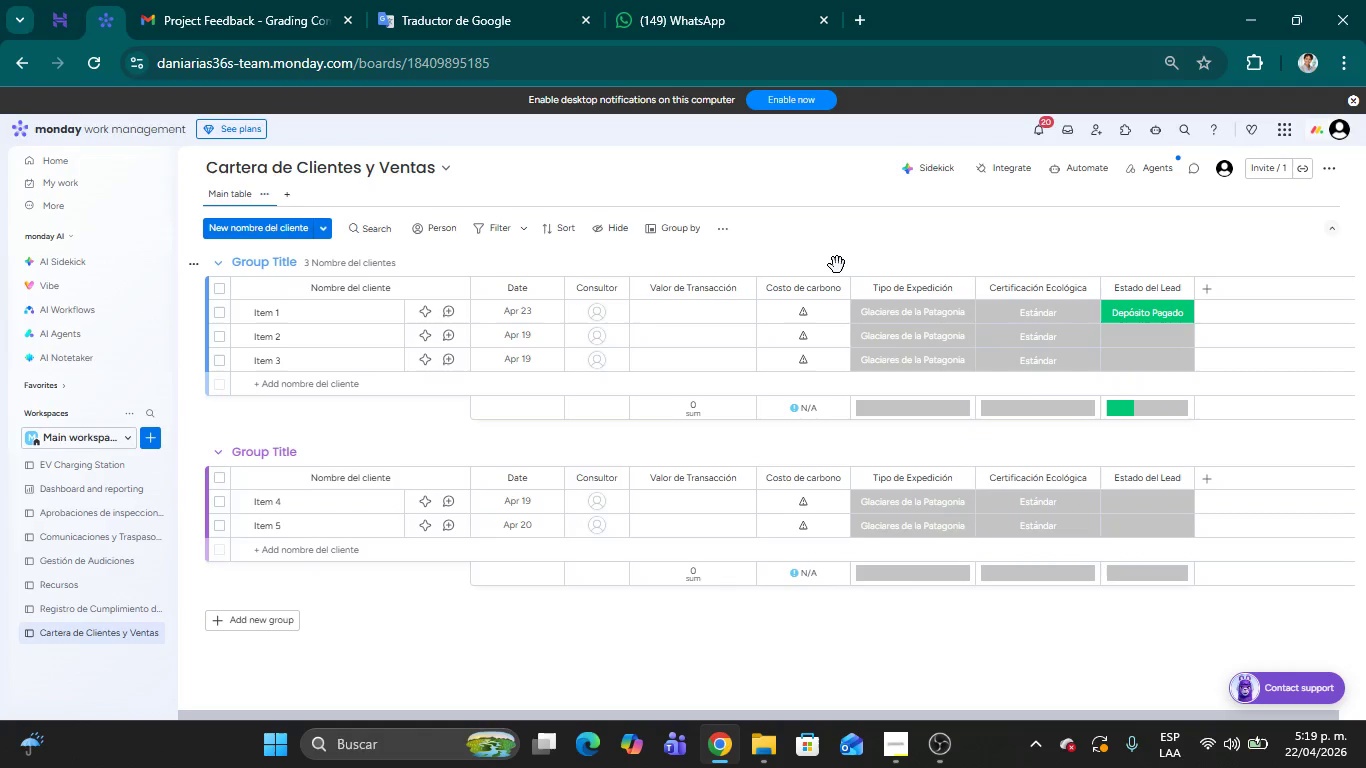 
mouse_move([860, 259])
 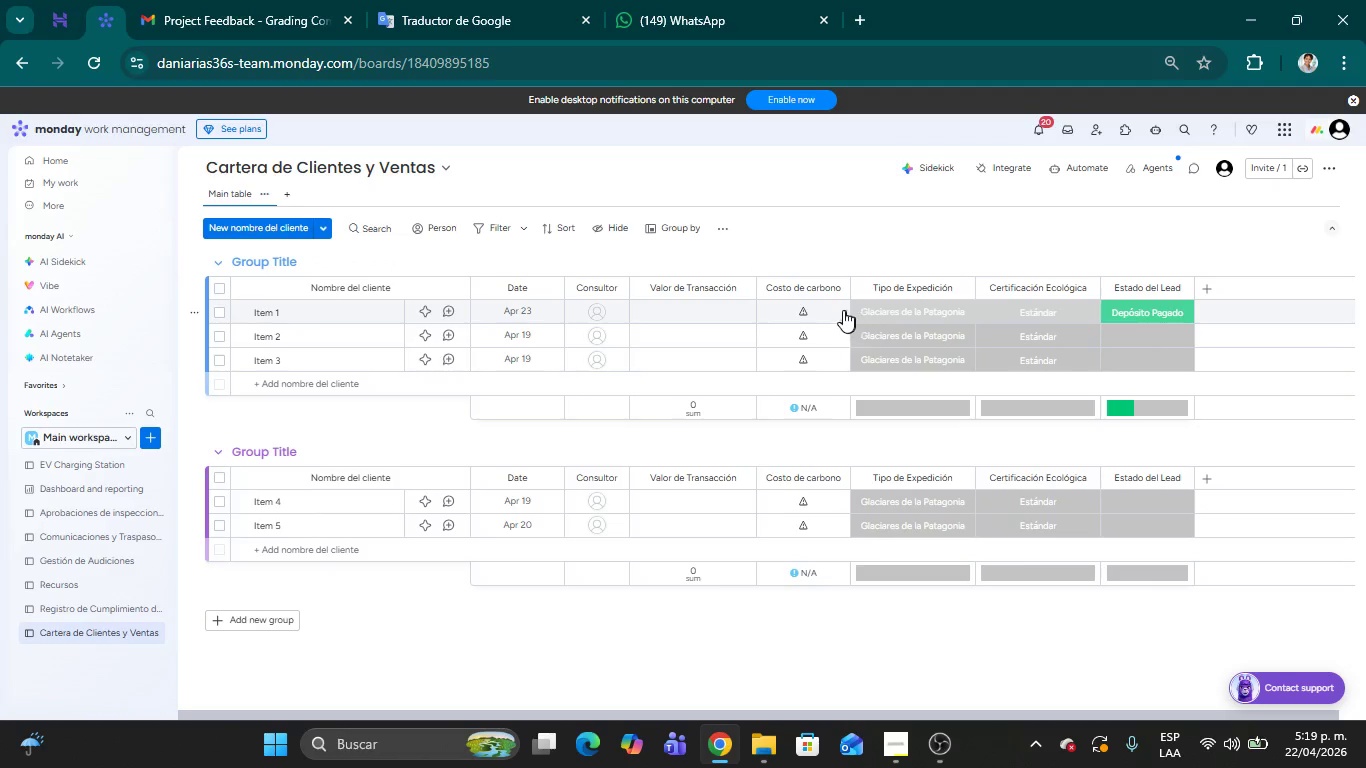 
left_click([844, 291])
 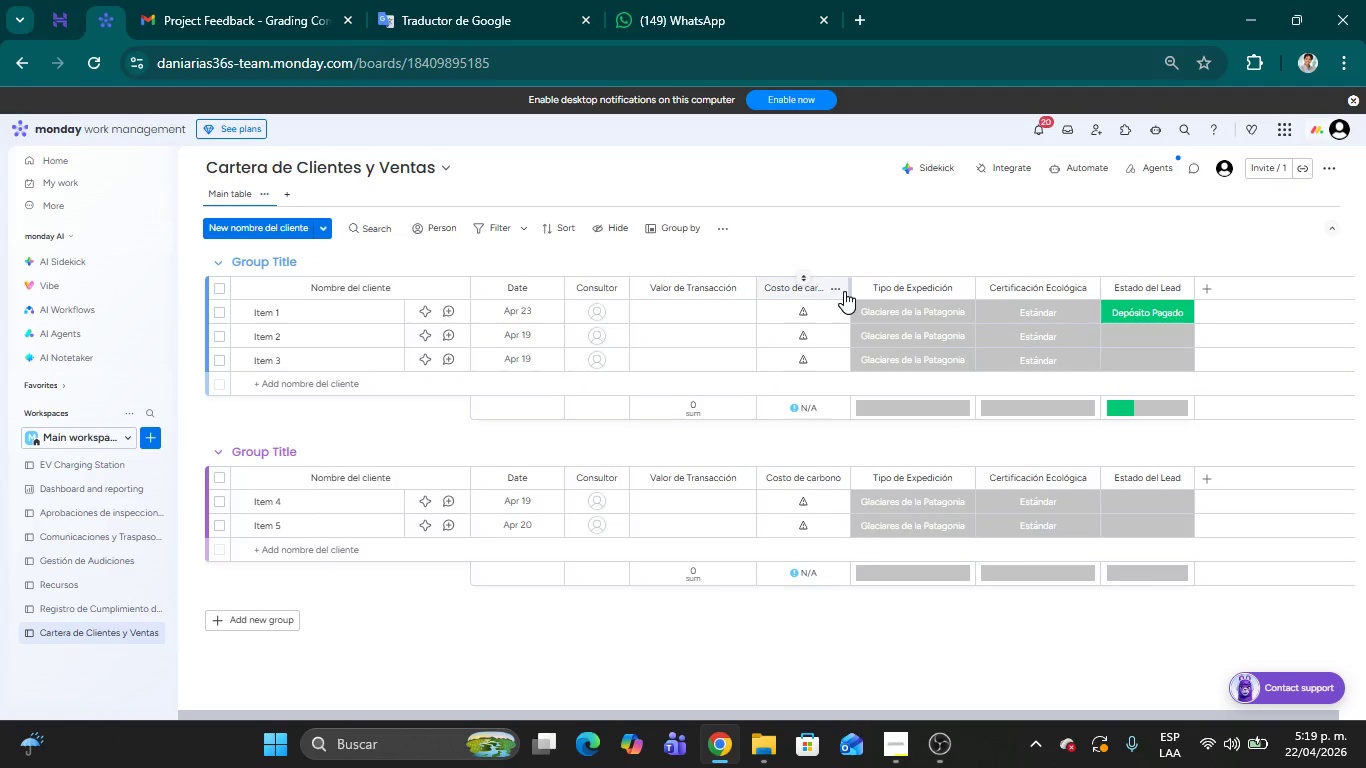 
mouse_move([801, 365])
 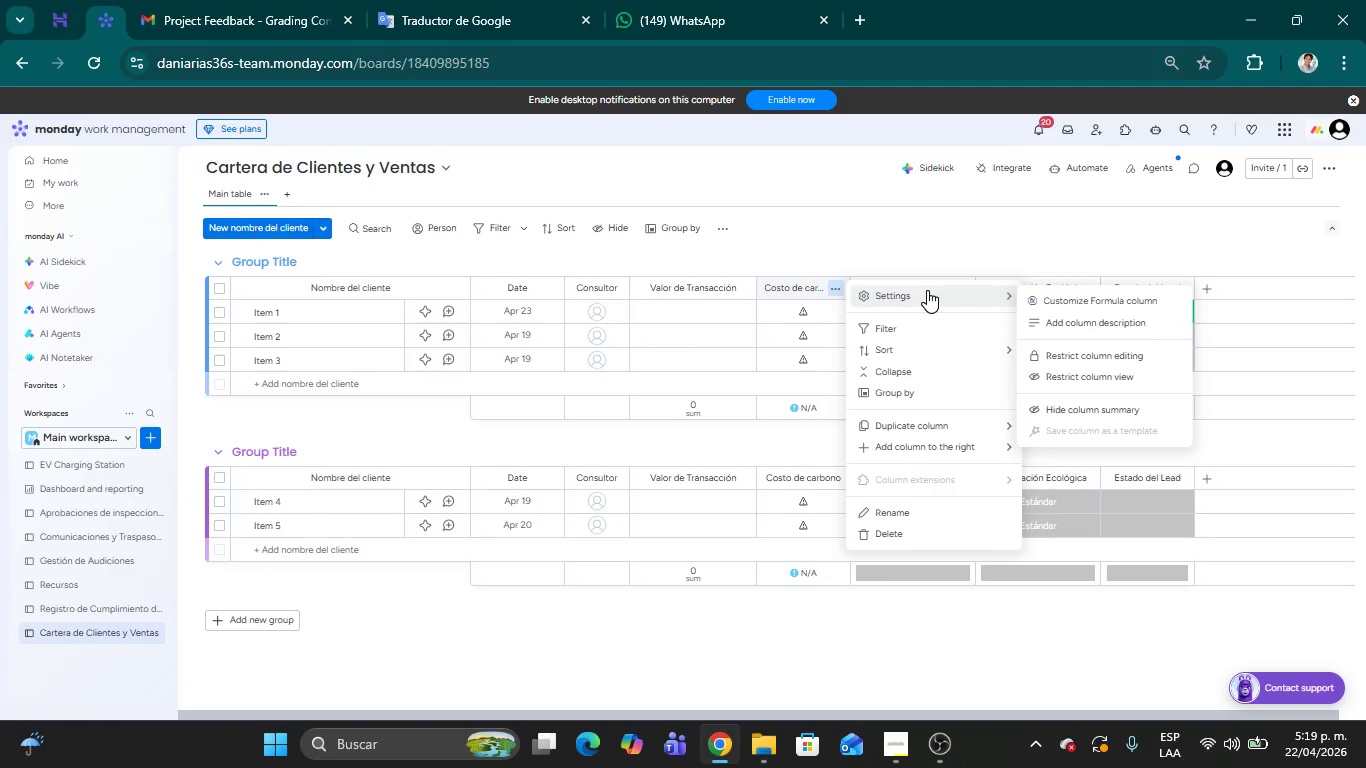 
wait(9.97)
 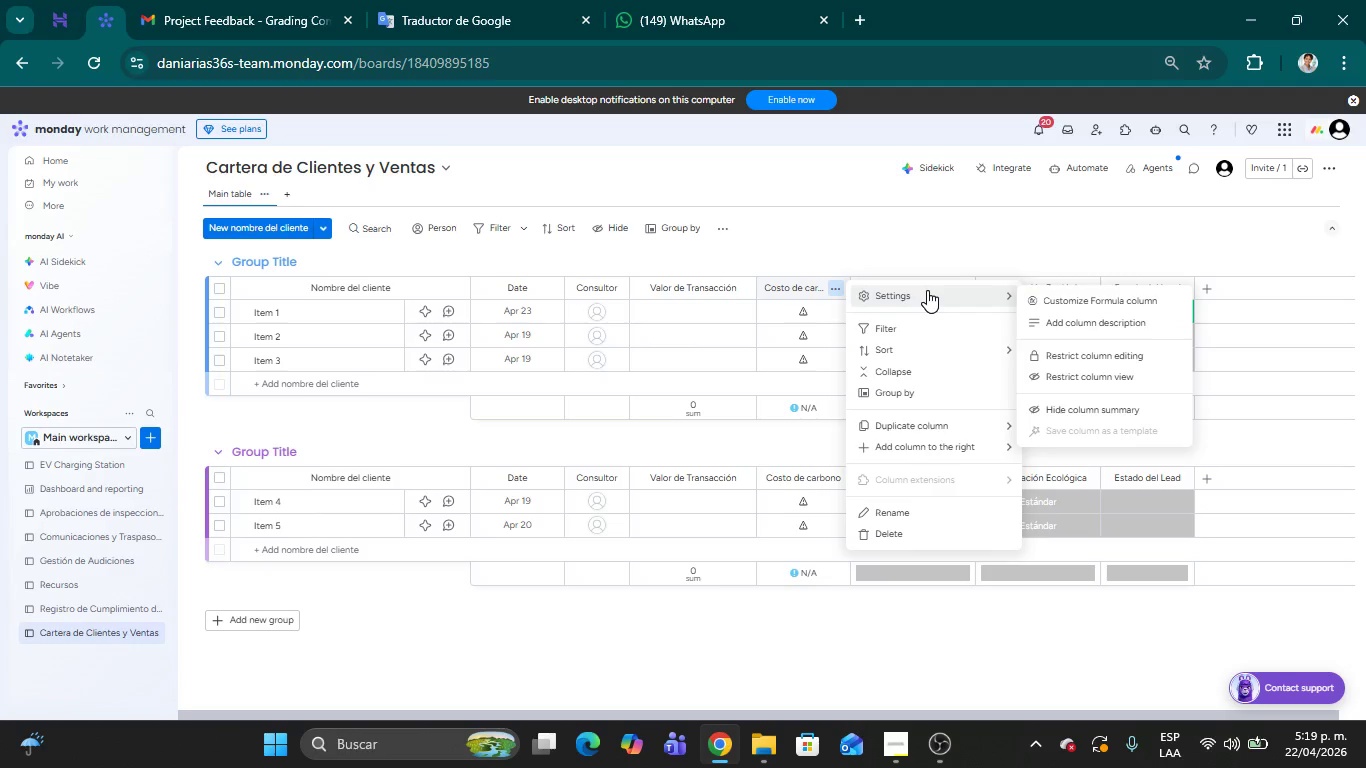 
left_click([939, 232])
 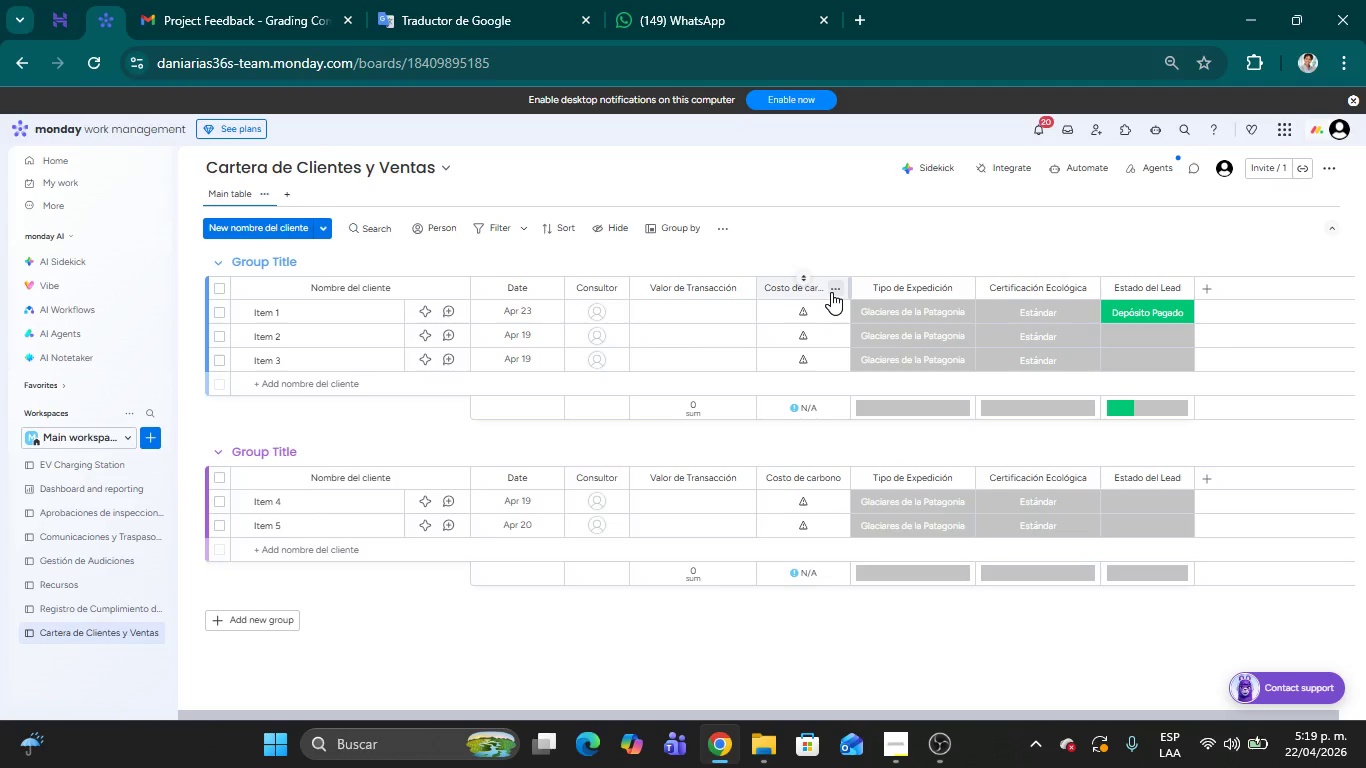 
double_click([807, 291])
 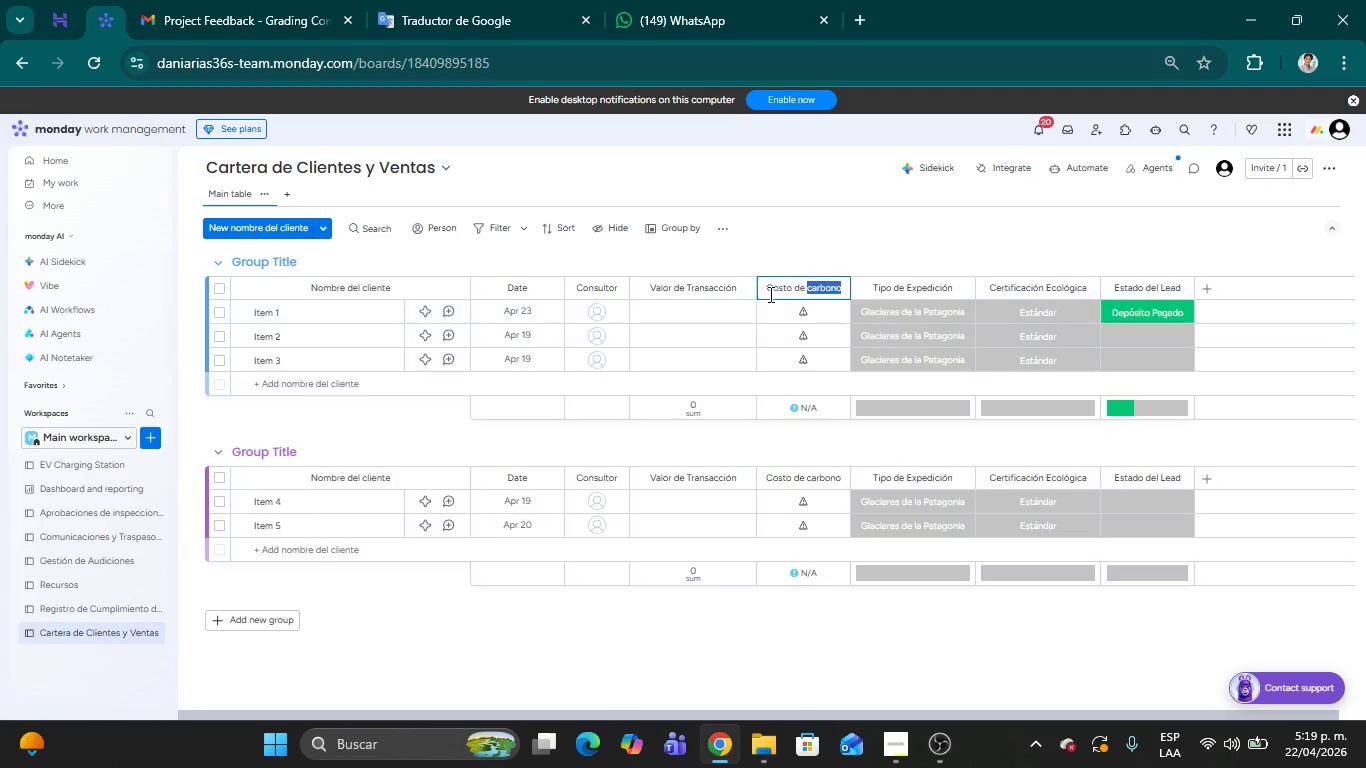 
double_click([769, 294])
 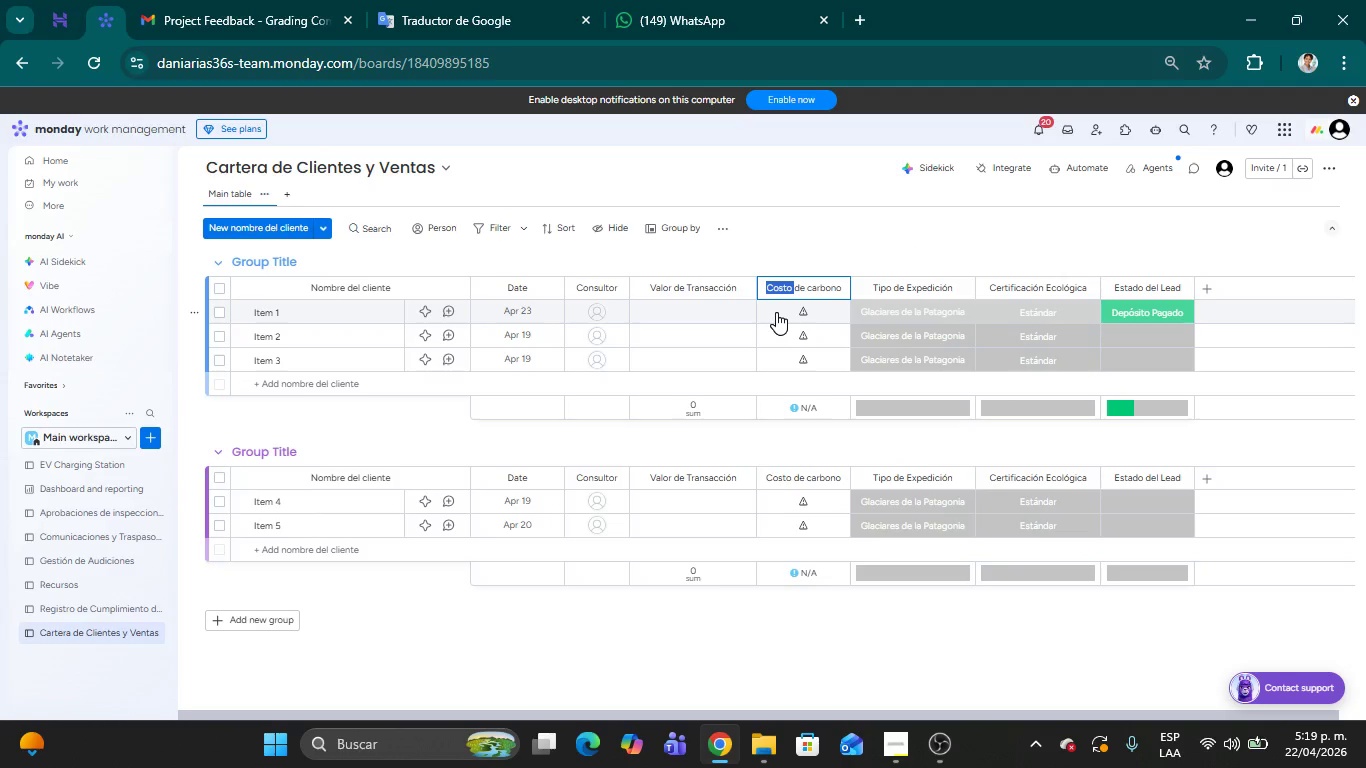 
left_click([776, 312])
 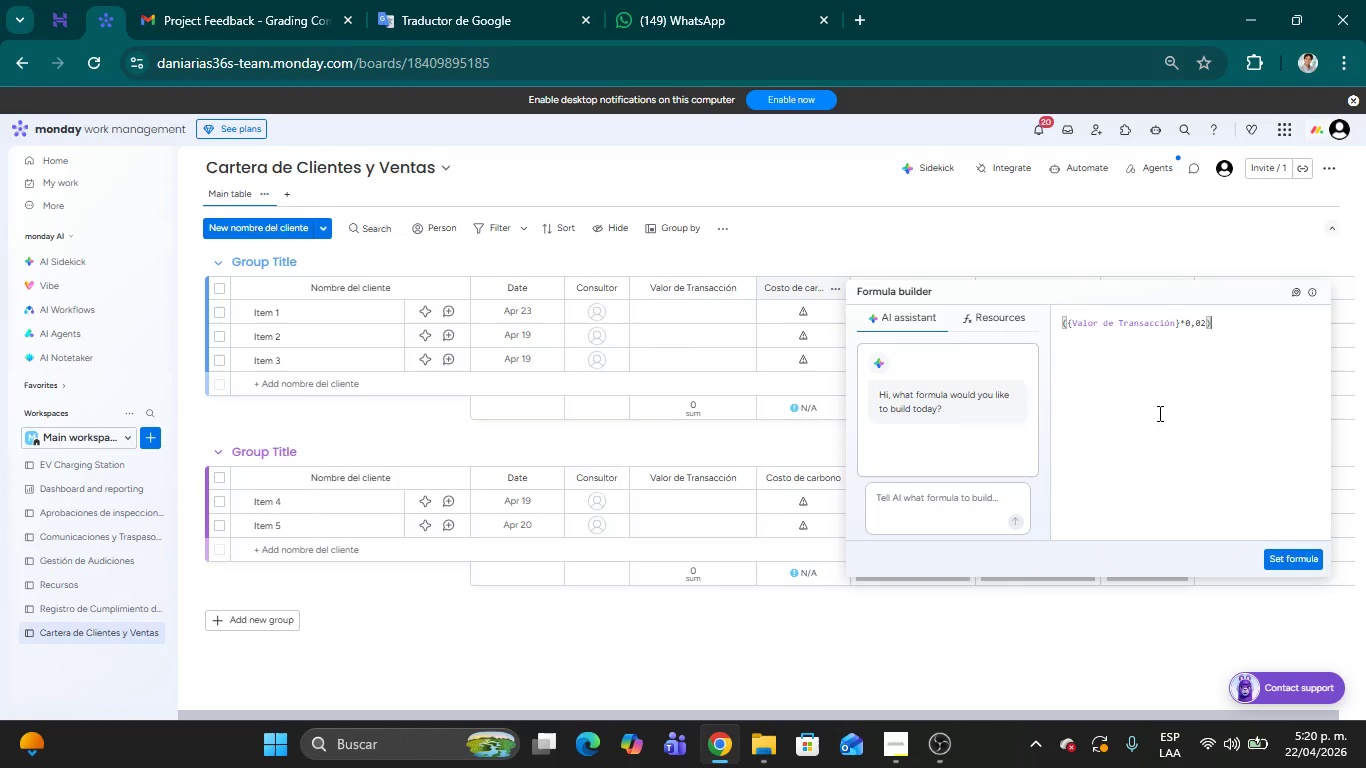 
wait(20.38)
 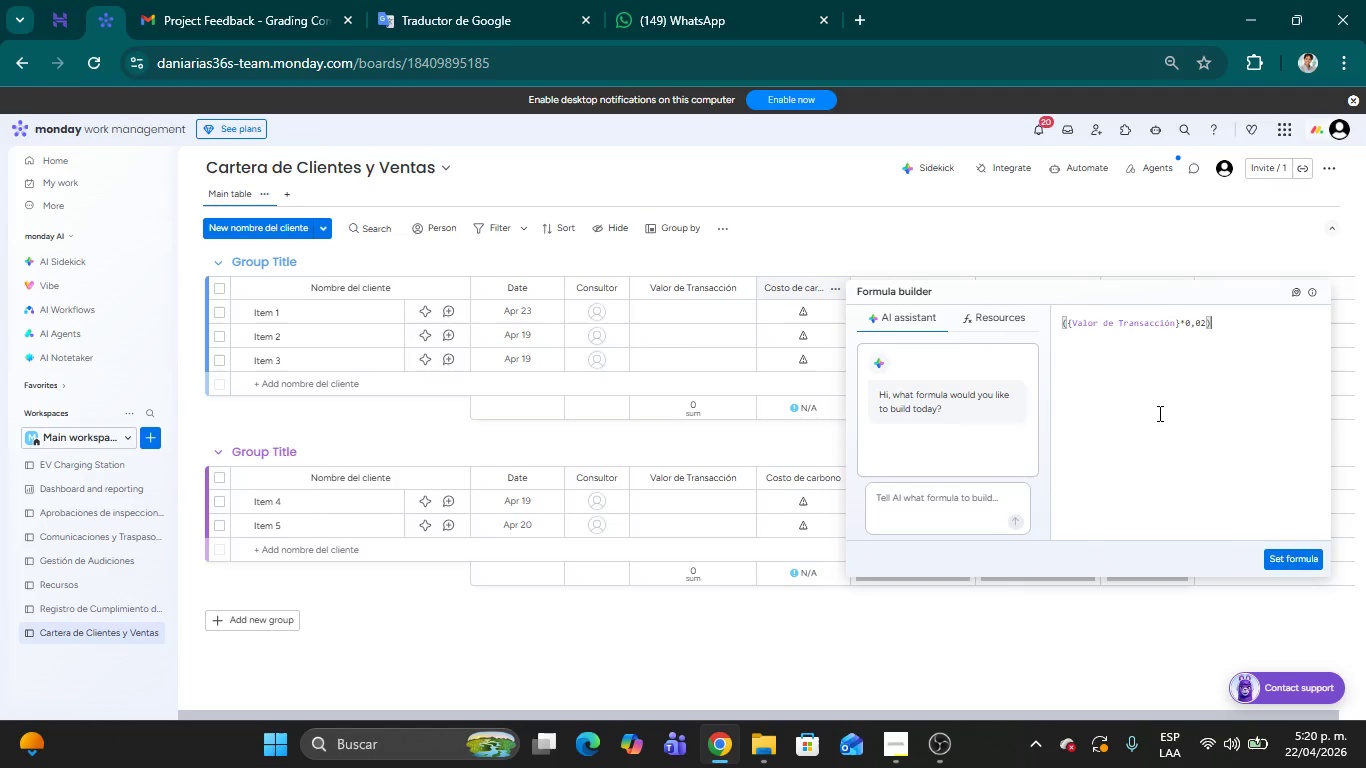 
left_click([858, 241])
 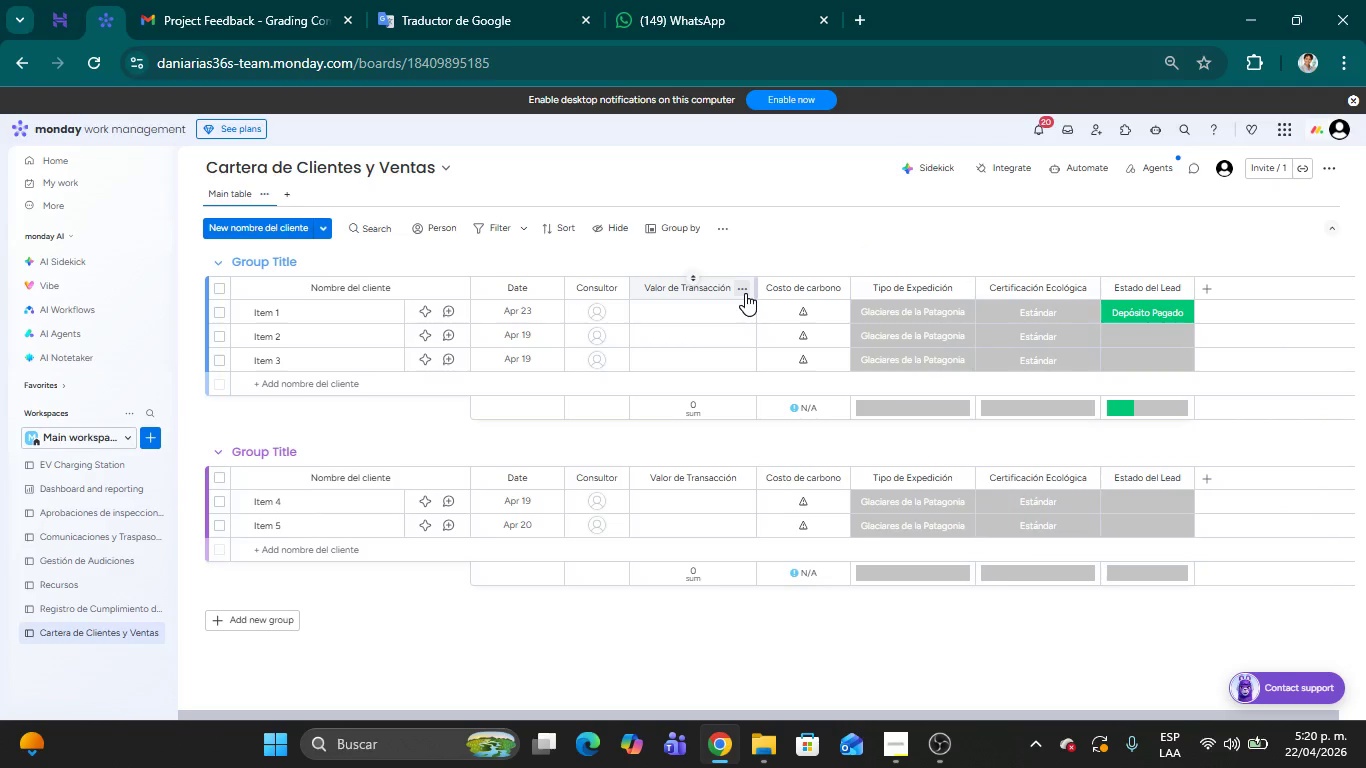 
left_click([745, 293])
 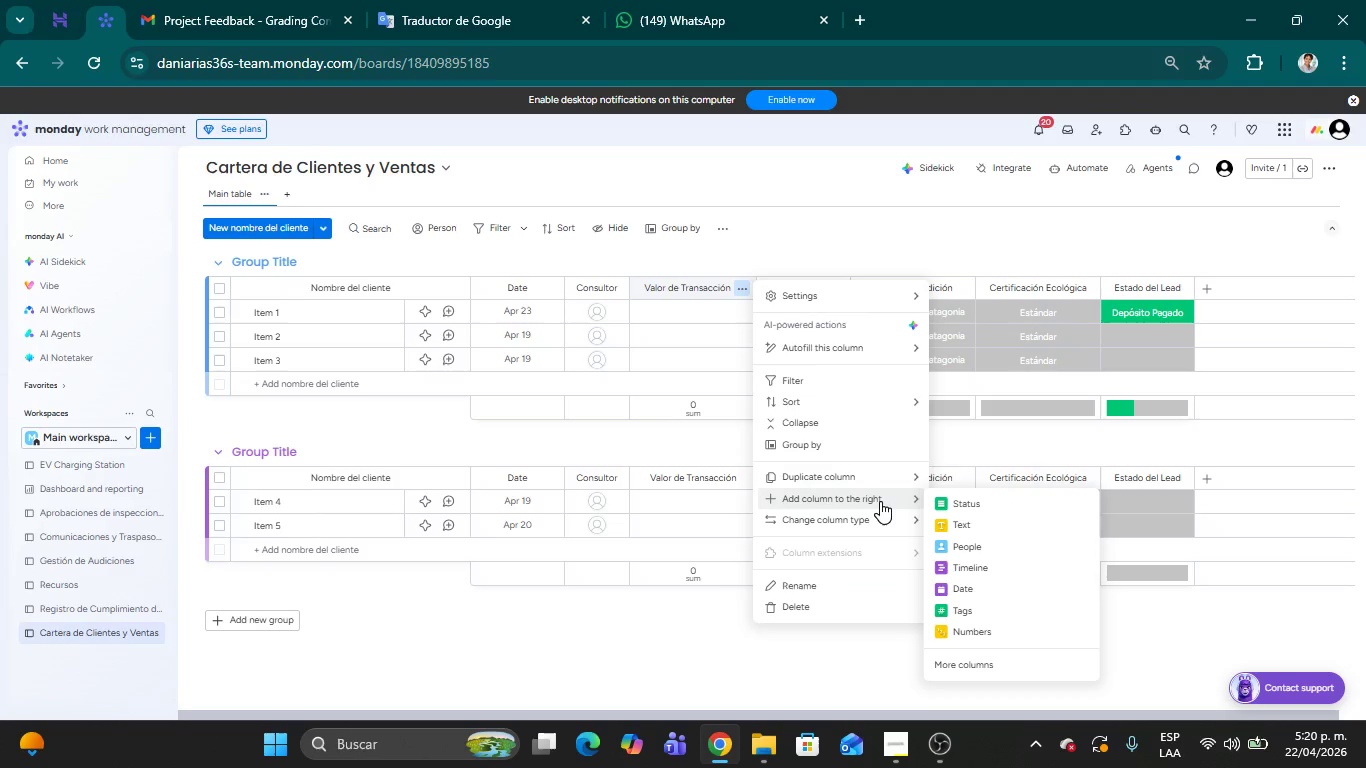 
wait(7.53)
 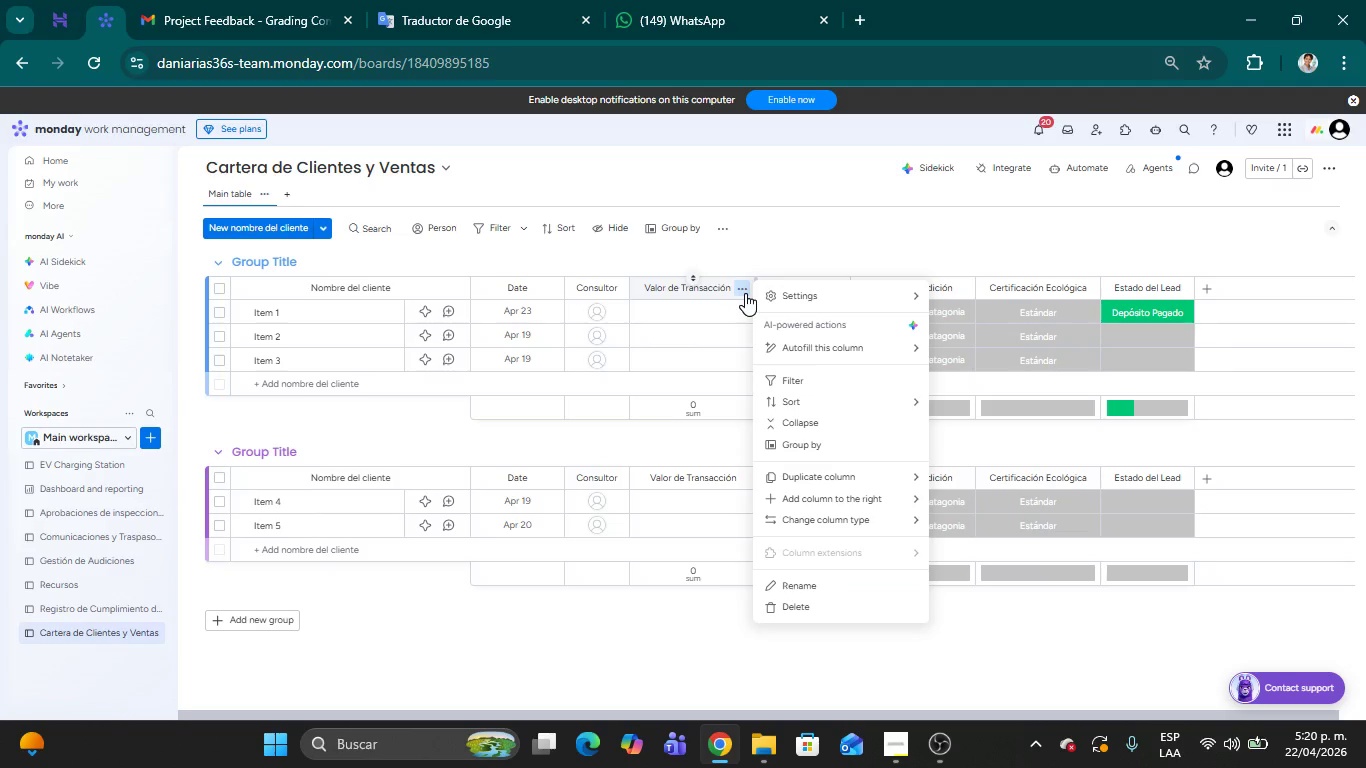 
left_click([715, 288])
 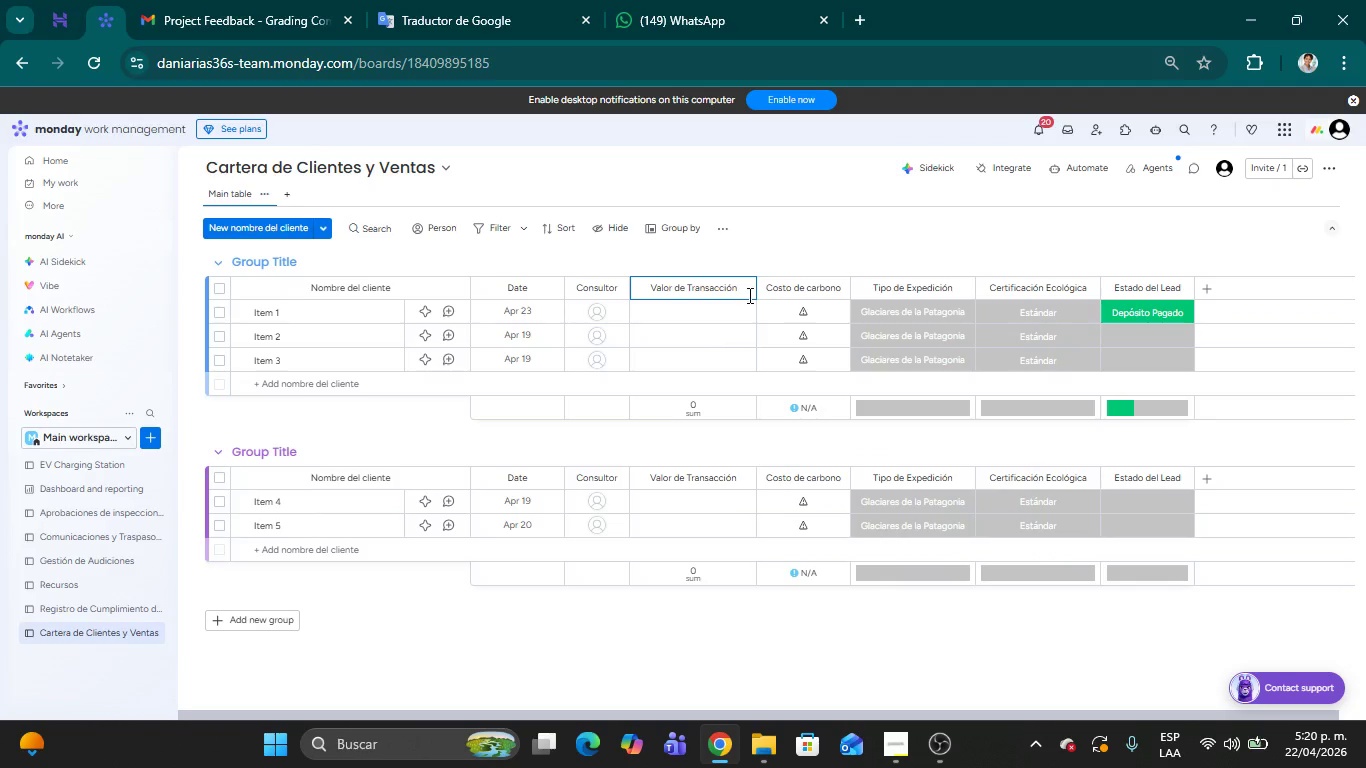 
key(Space)
 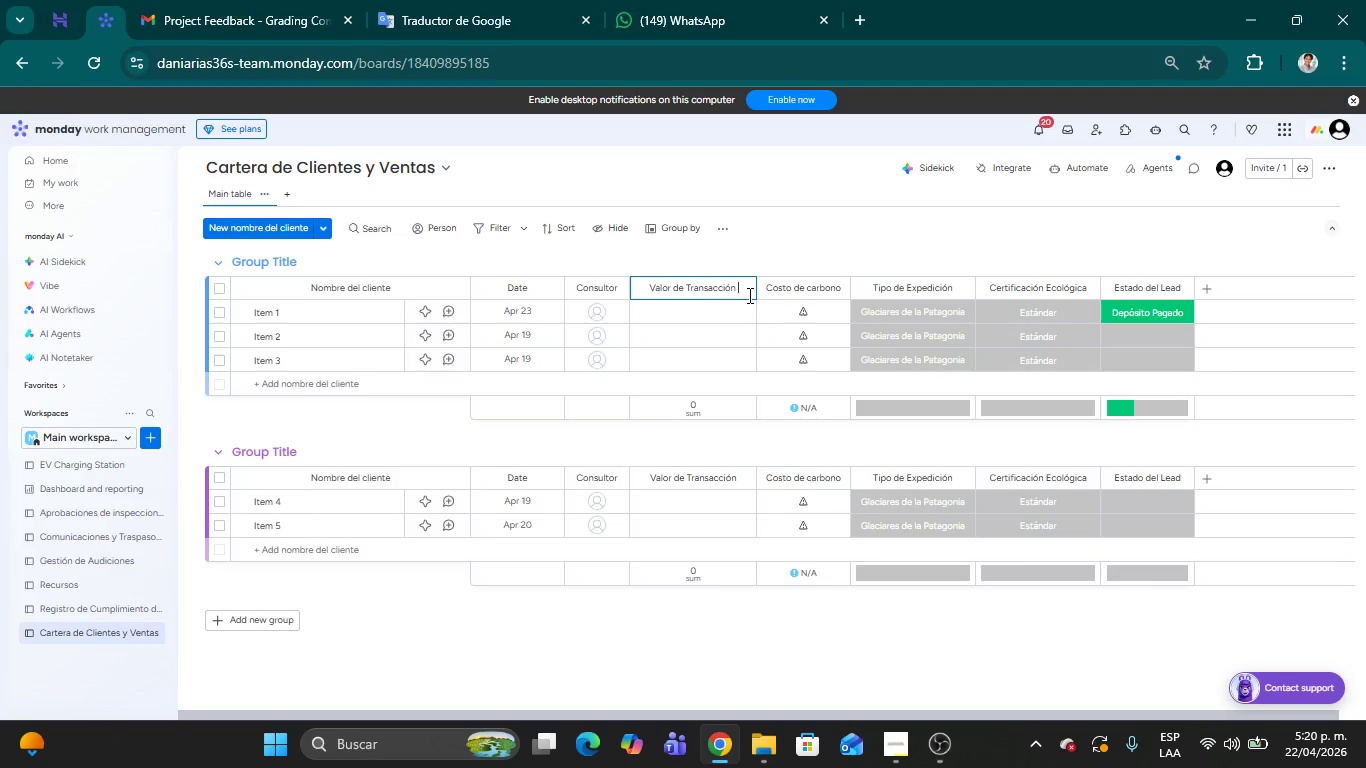 
key(Shift+4)
 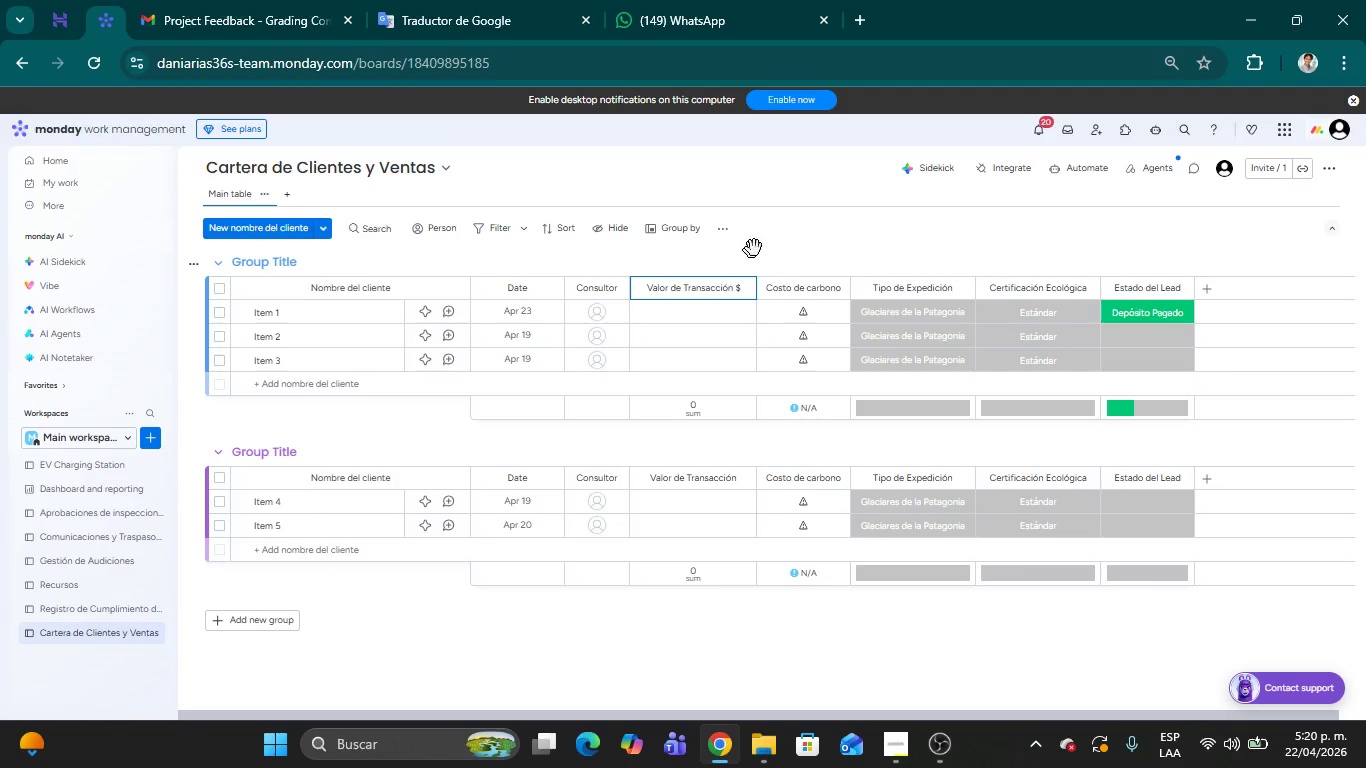 
left_click([787, 244])
 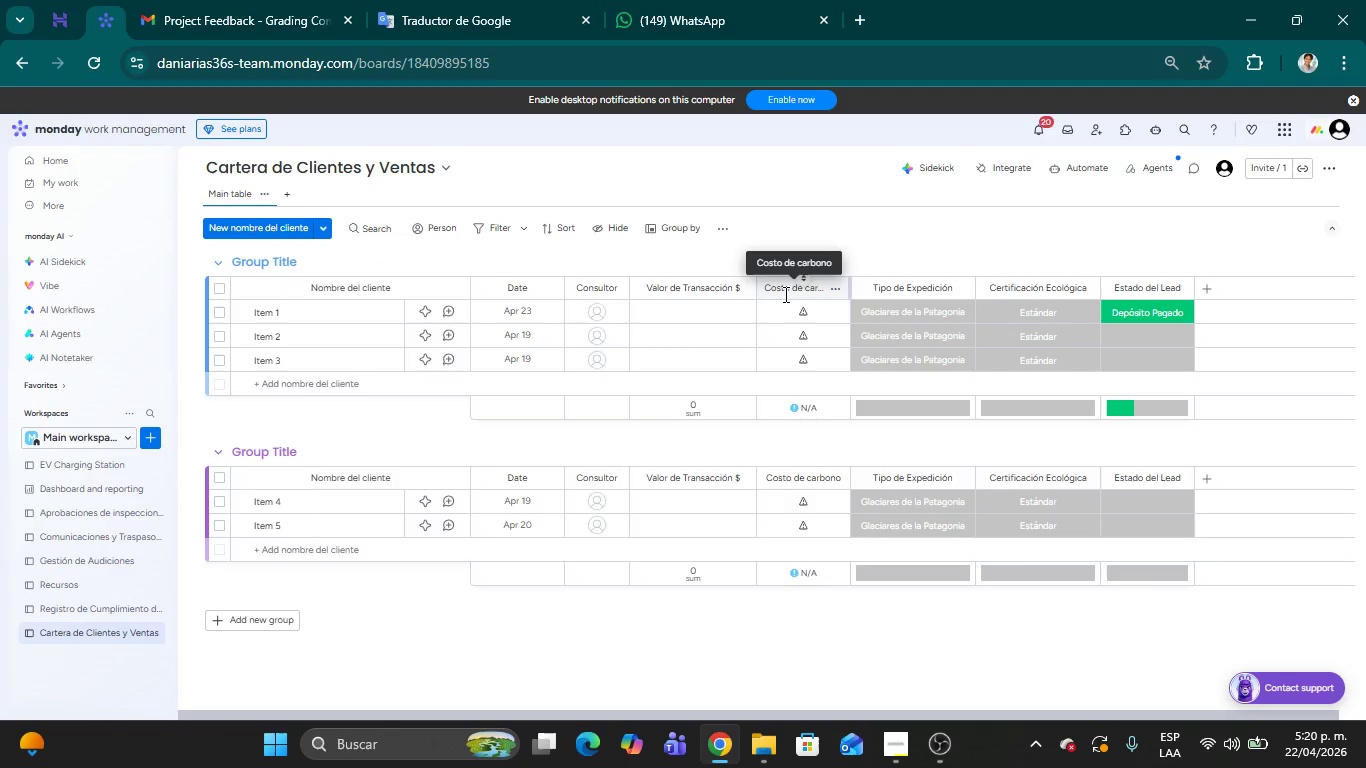 
wait(10.3)
 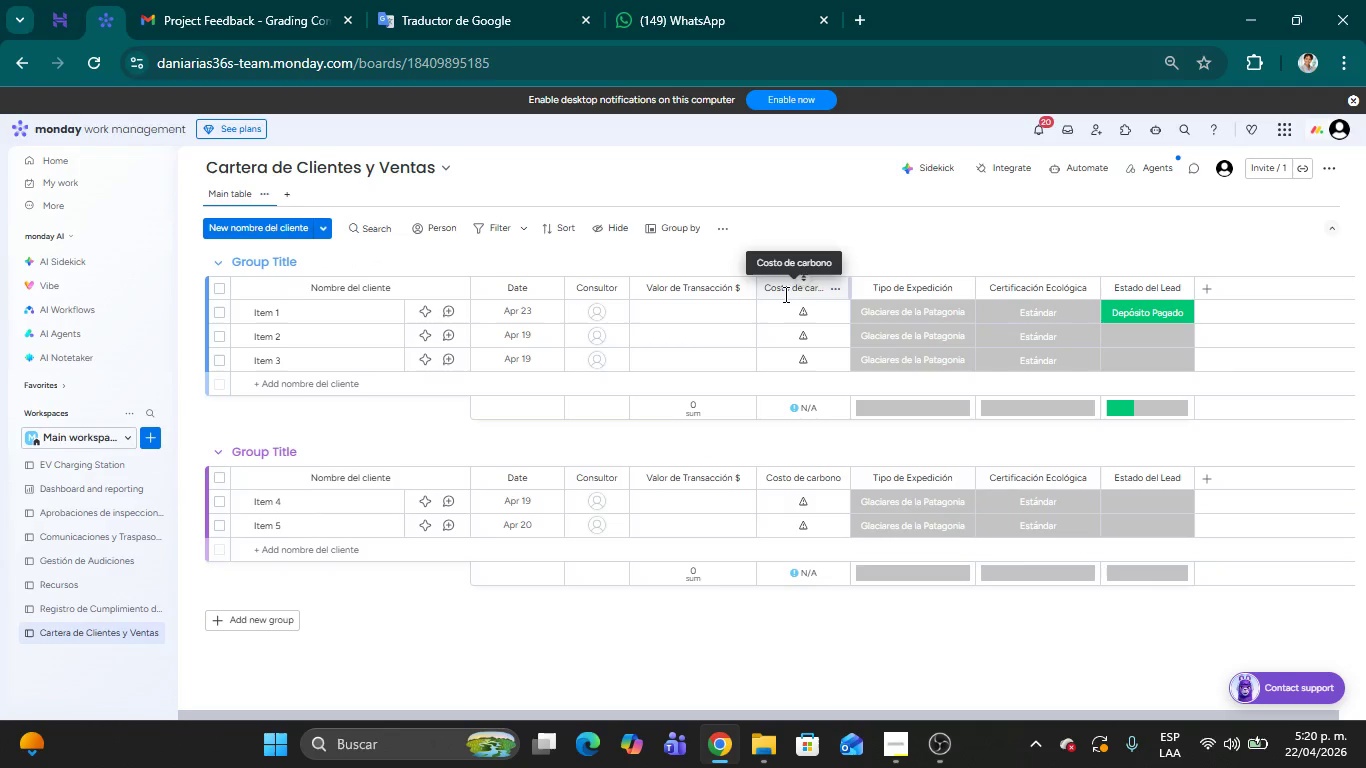 
left_click([790, 293])
 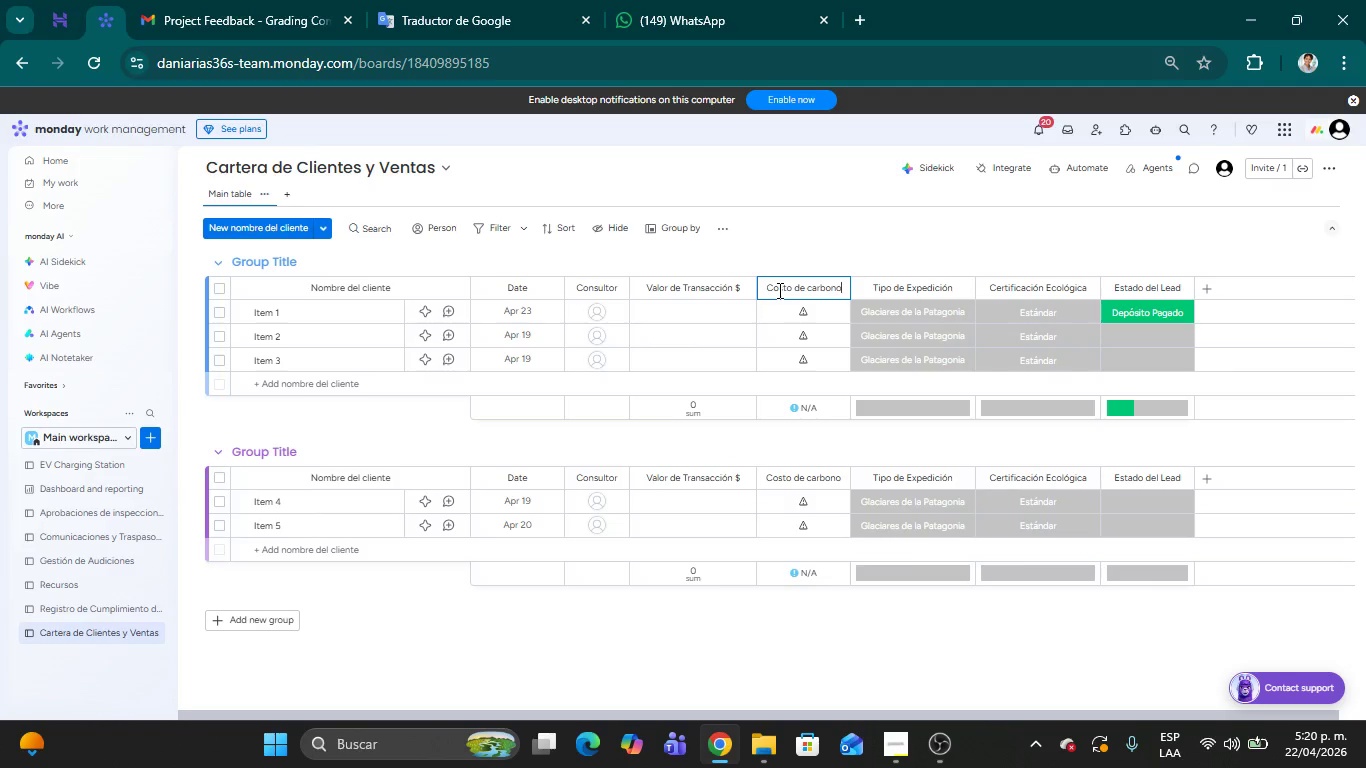 
wait(9.67)
 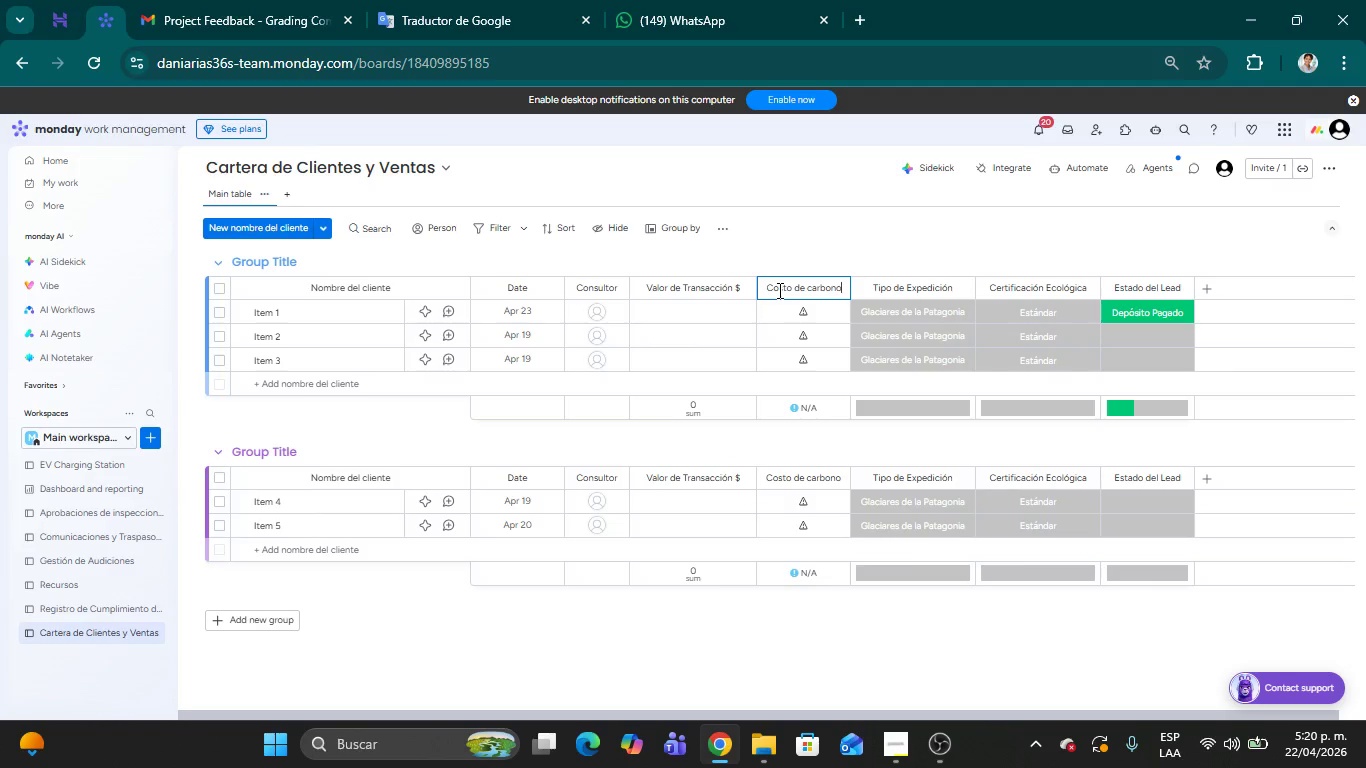 
left_click([903, 245])
 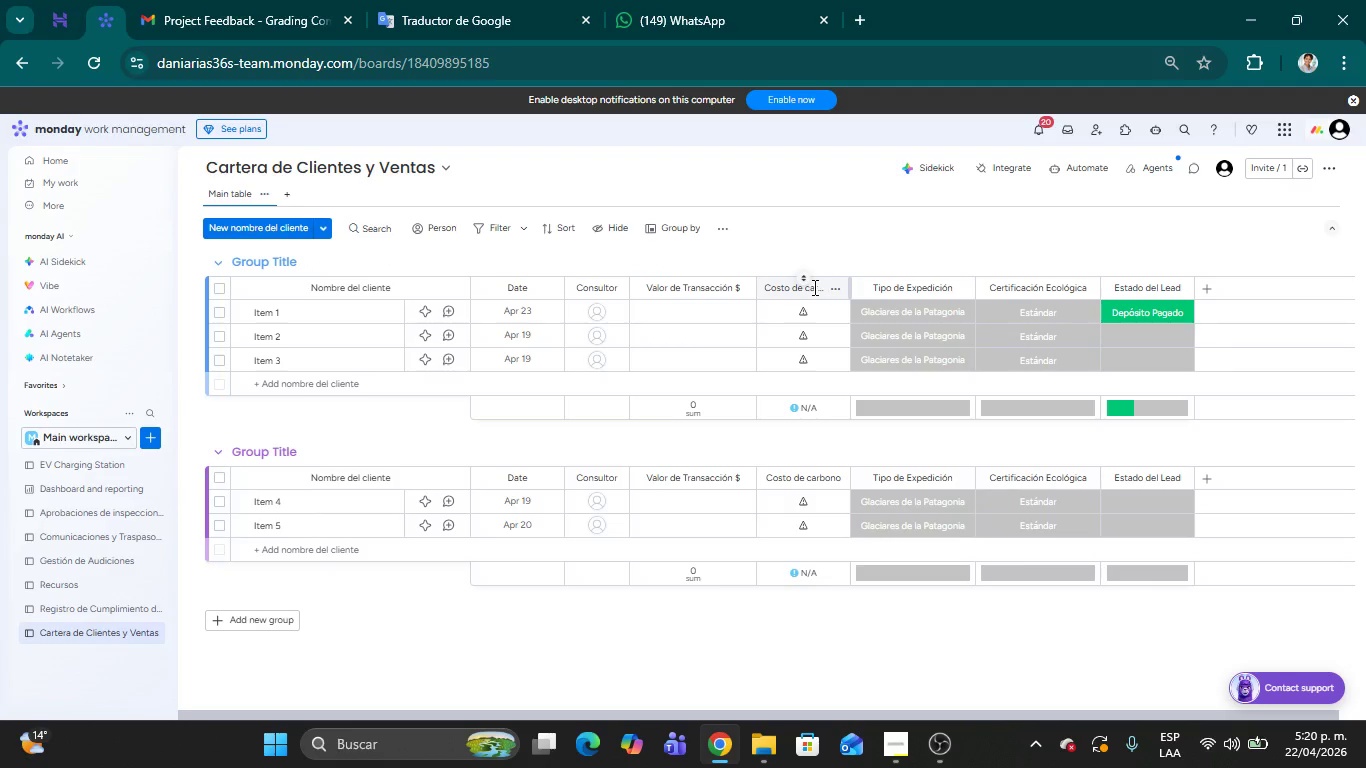 
right_click([813, 287])
 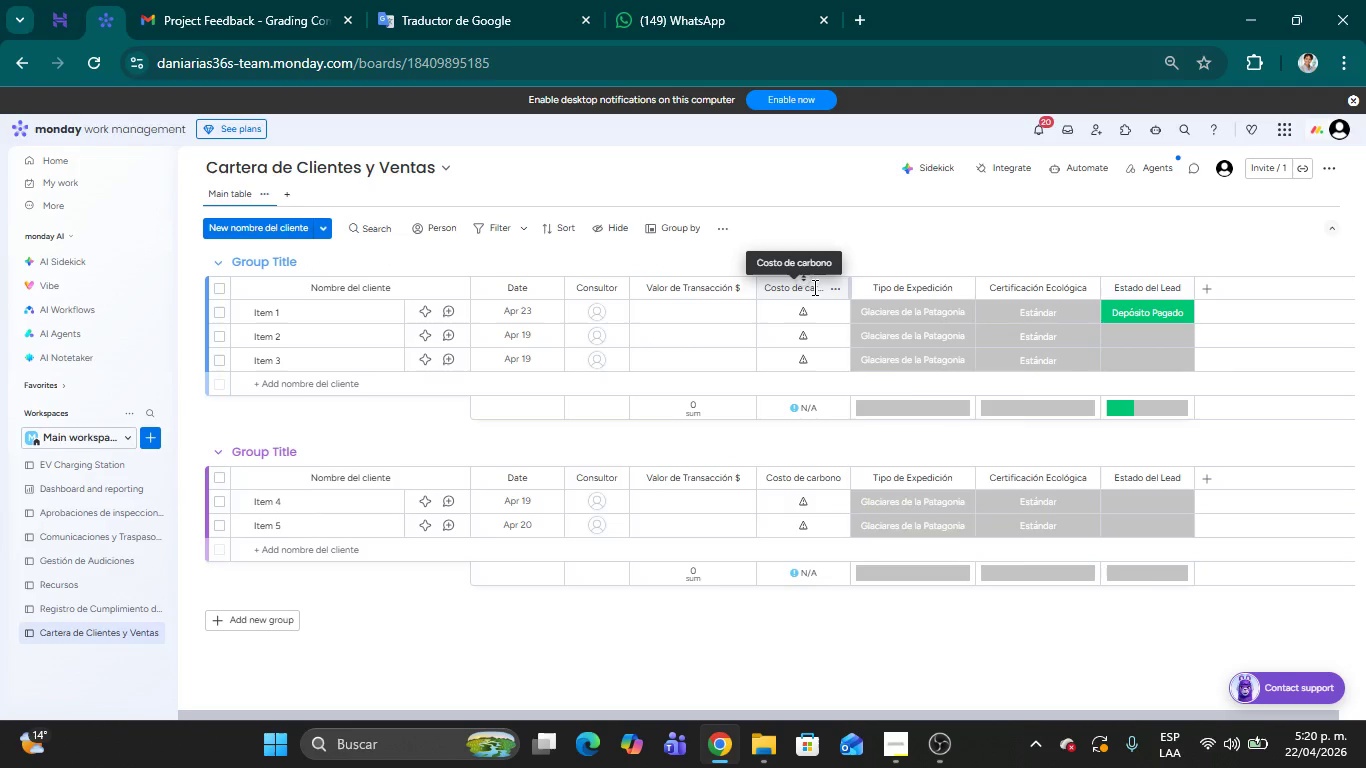 
mouse_move([759, 276])
 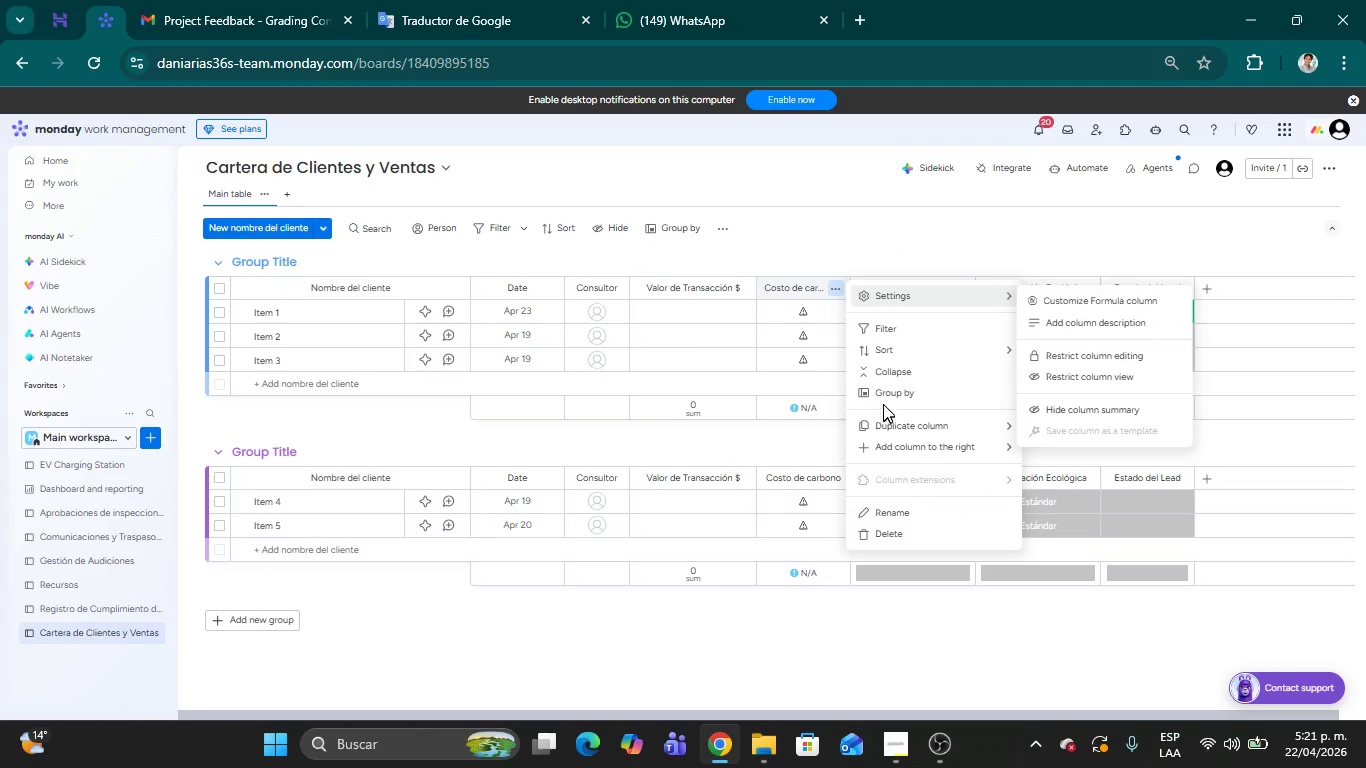 
mouse_move([939, 211])
 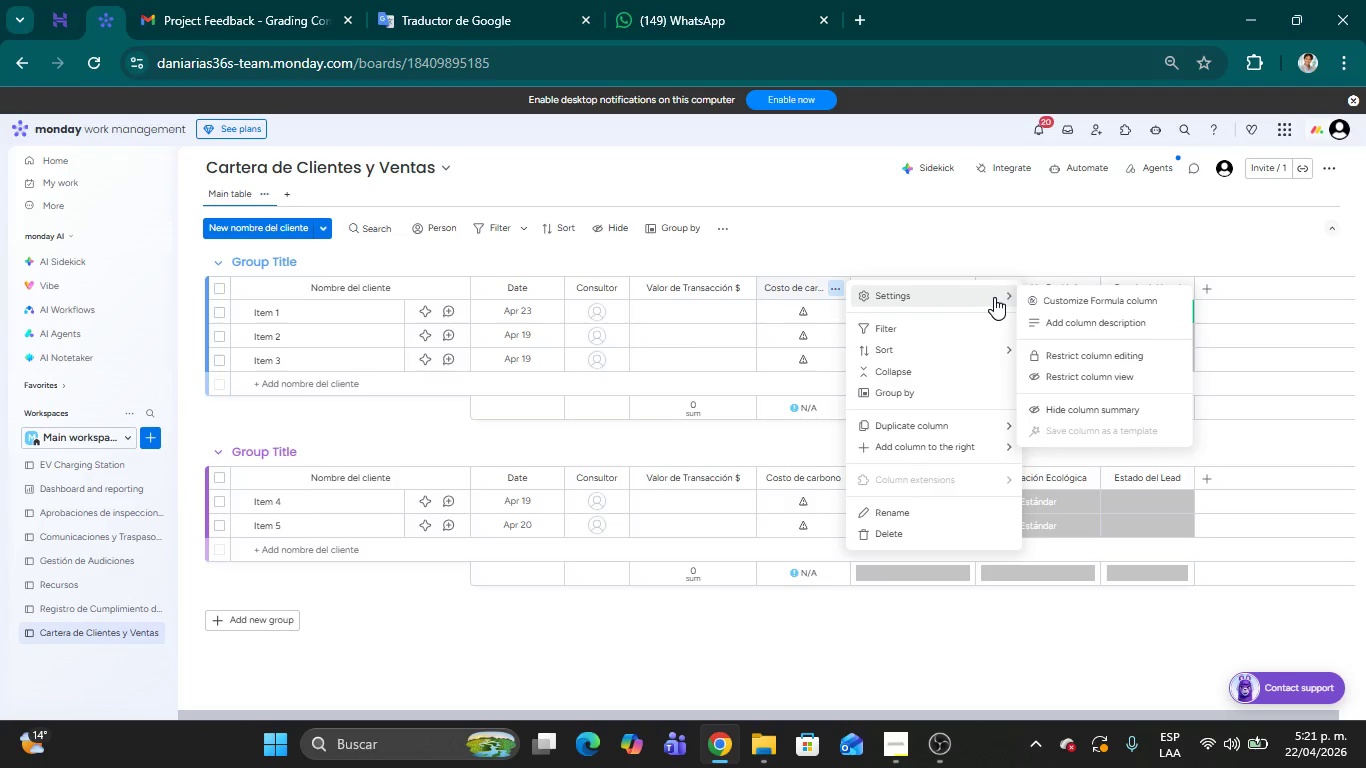 
mouse_move([887, 374])
 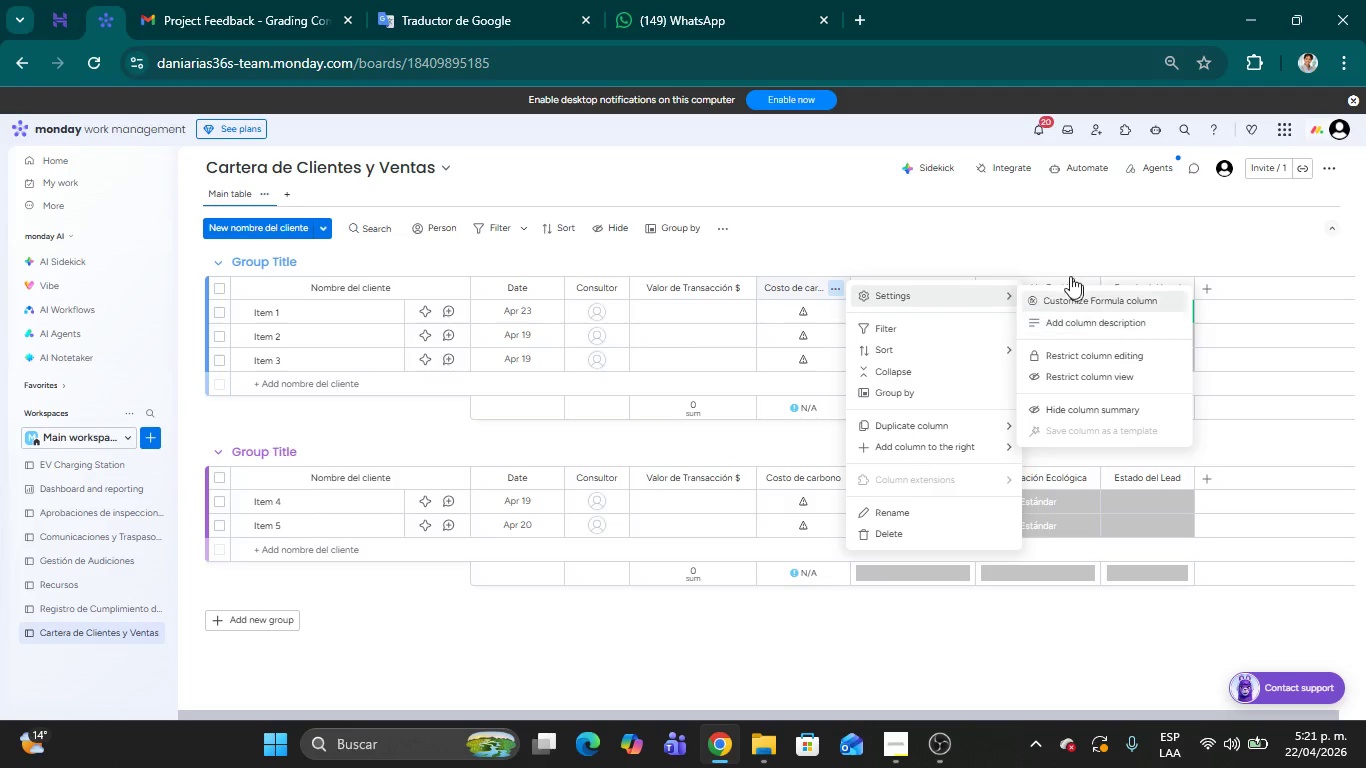 
left_click([989, 243])
 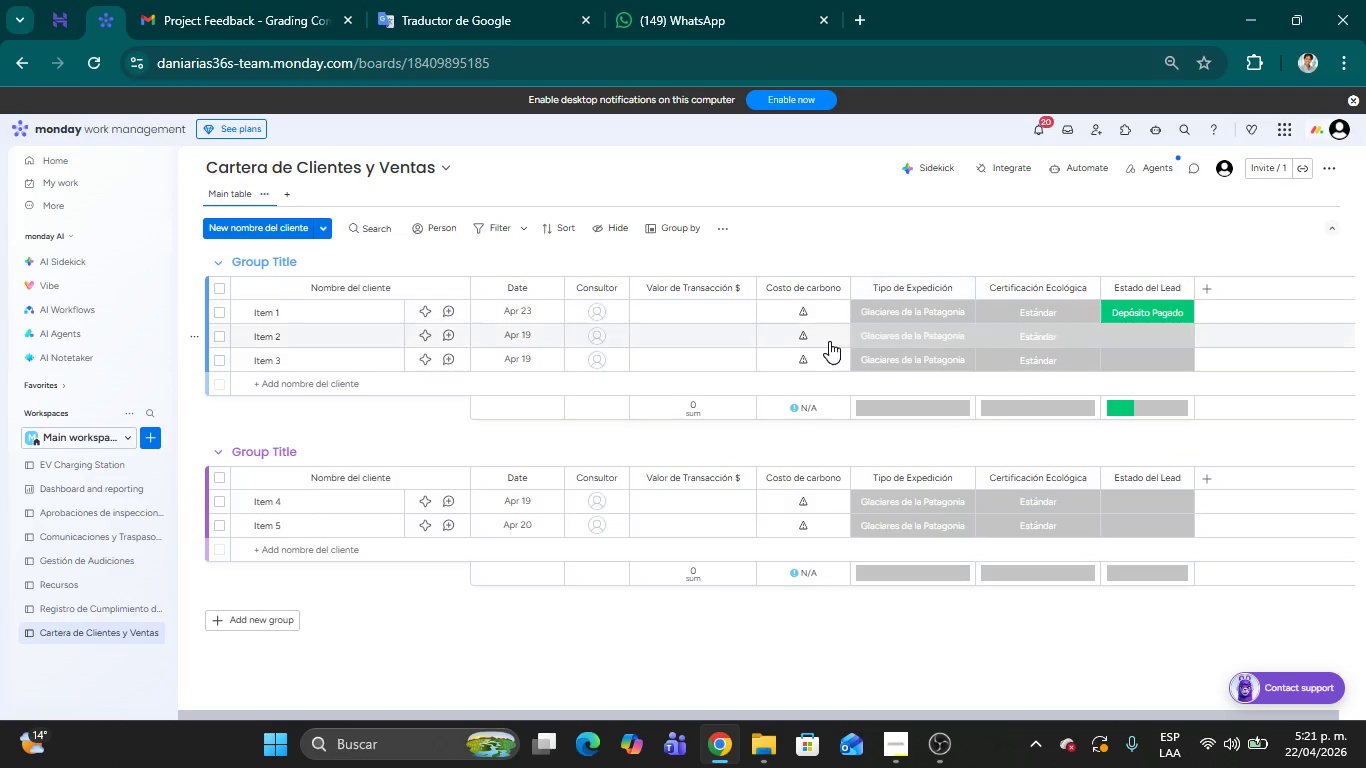 
right_click([818, 310])
 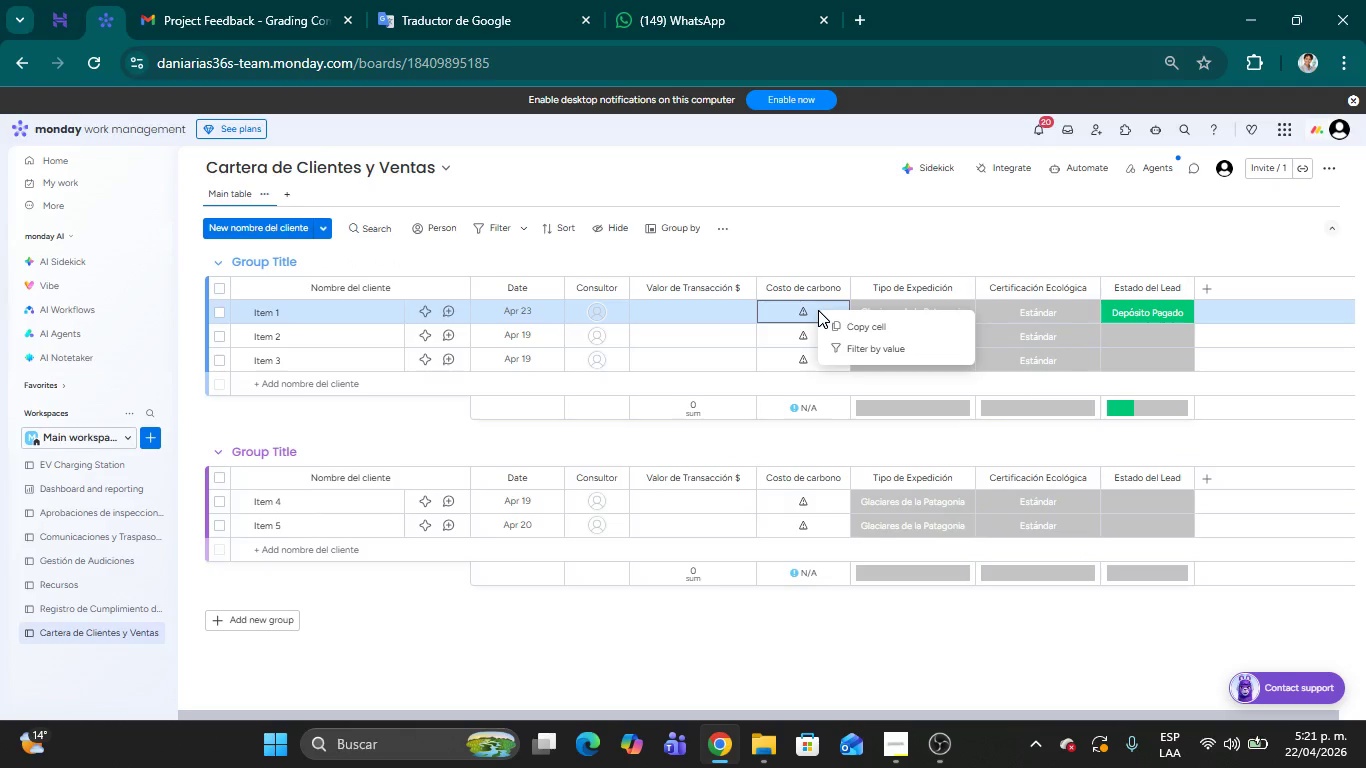 
left_click([817, 310])
 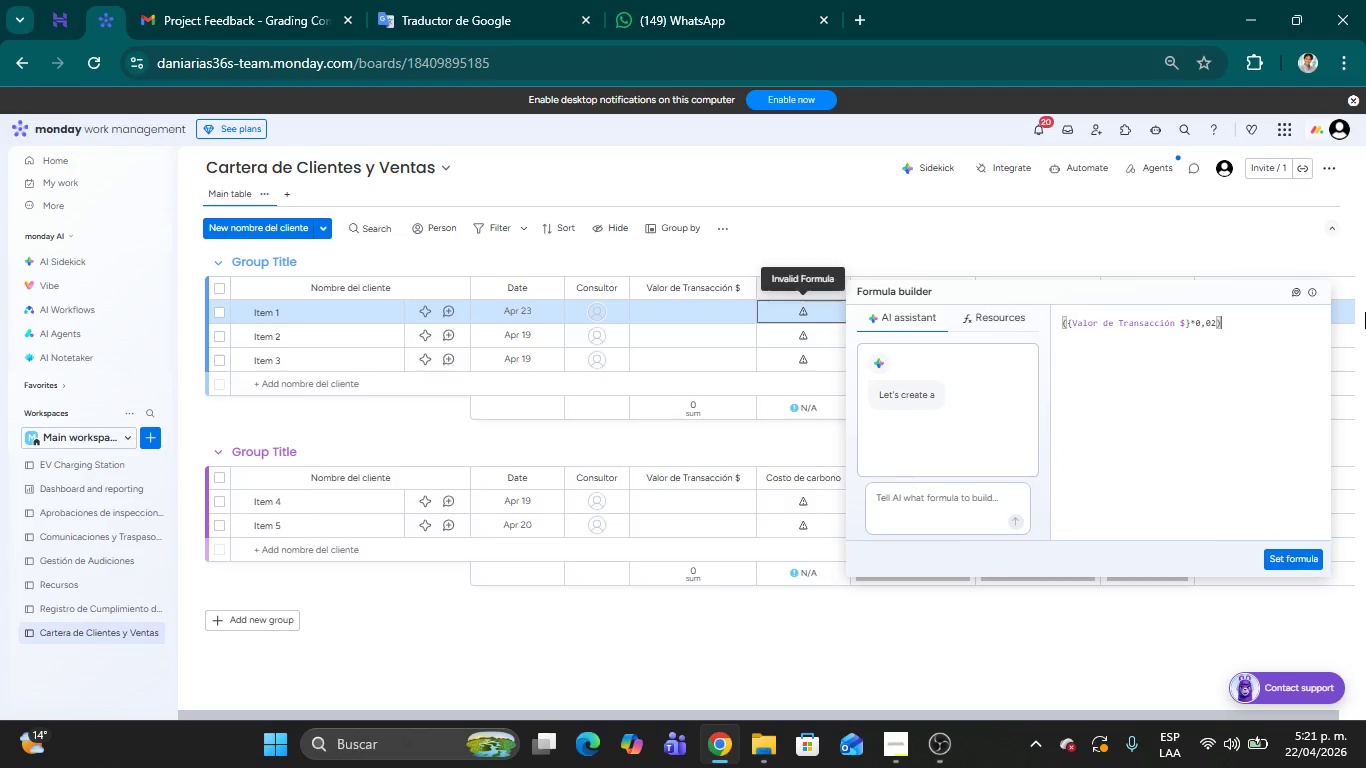 
left_click([1237, 249])
 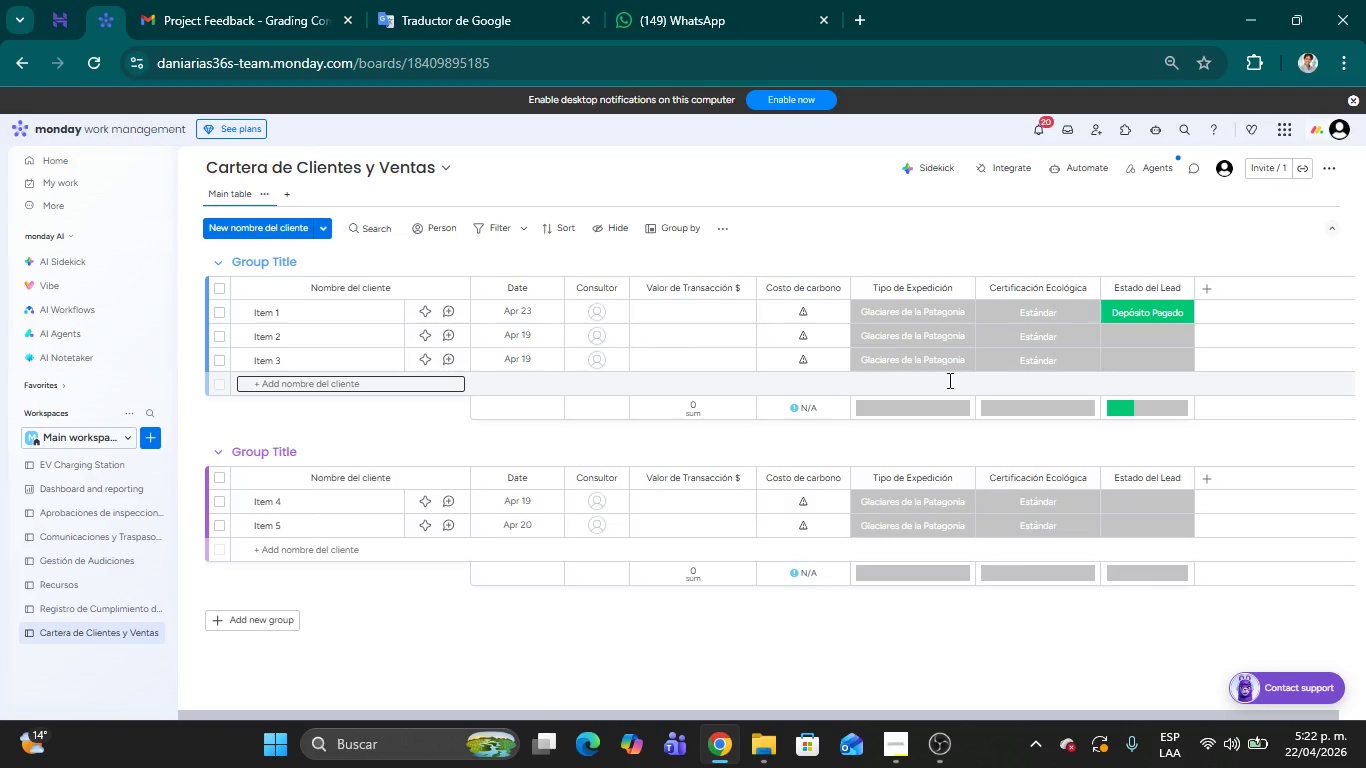 
wait(50.55)
 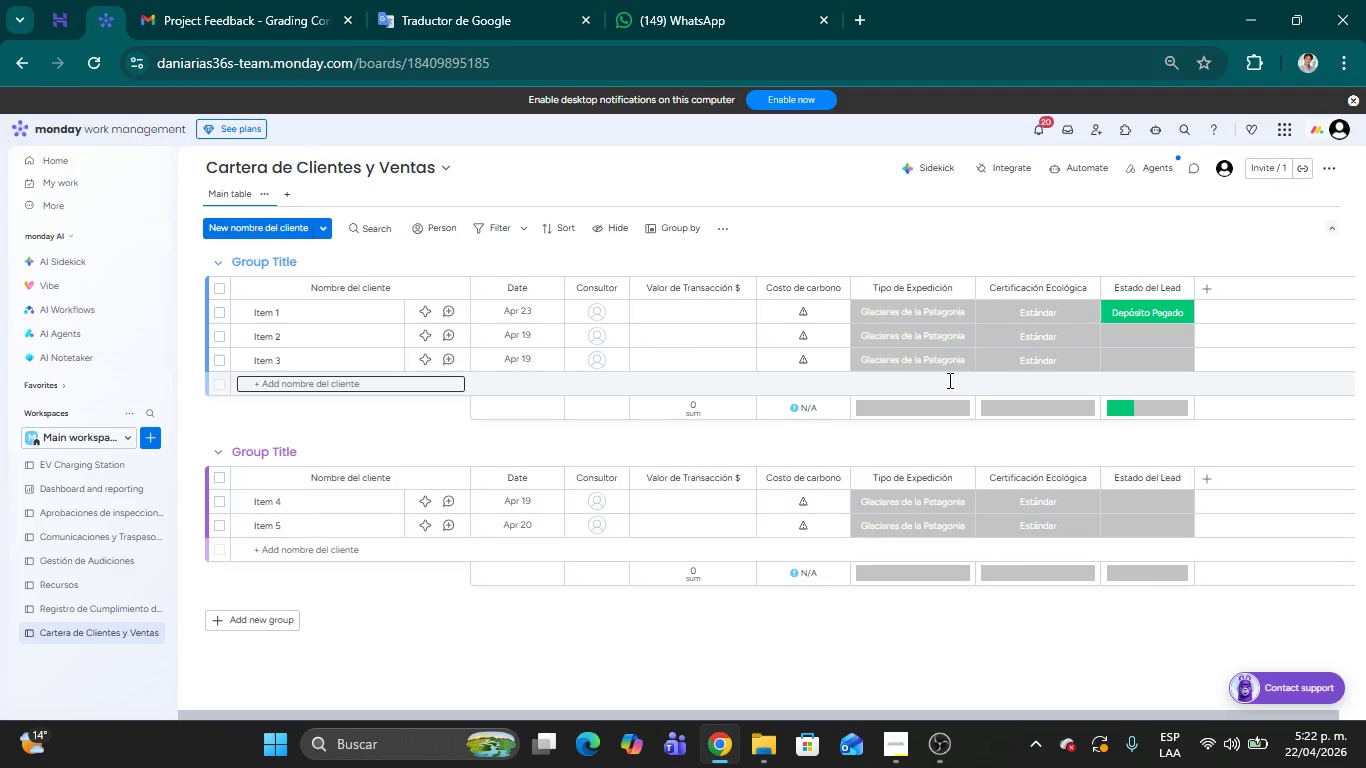 
scroll: coordinate [1222, 453], scroll_direction: down, amount: 6.0
 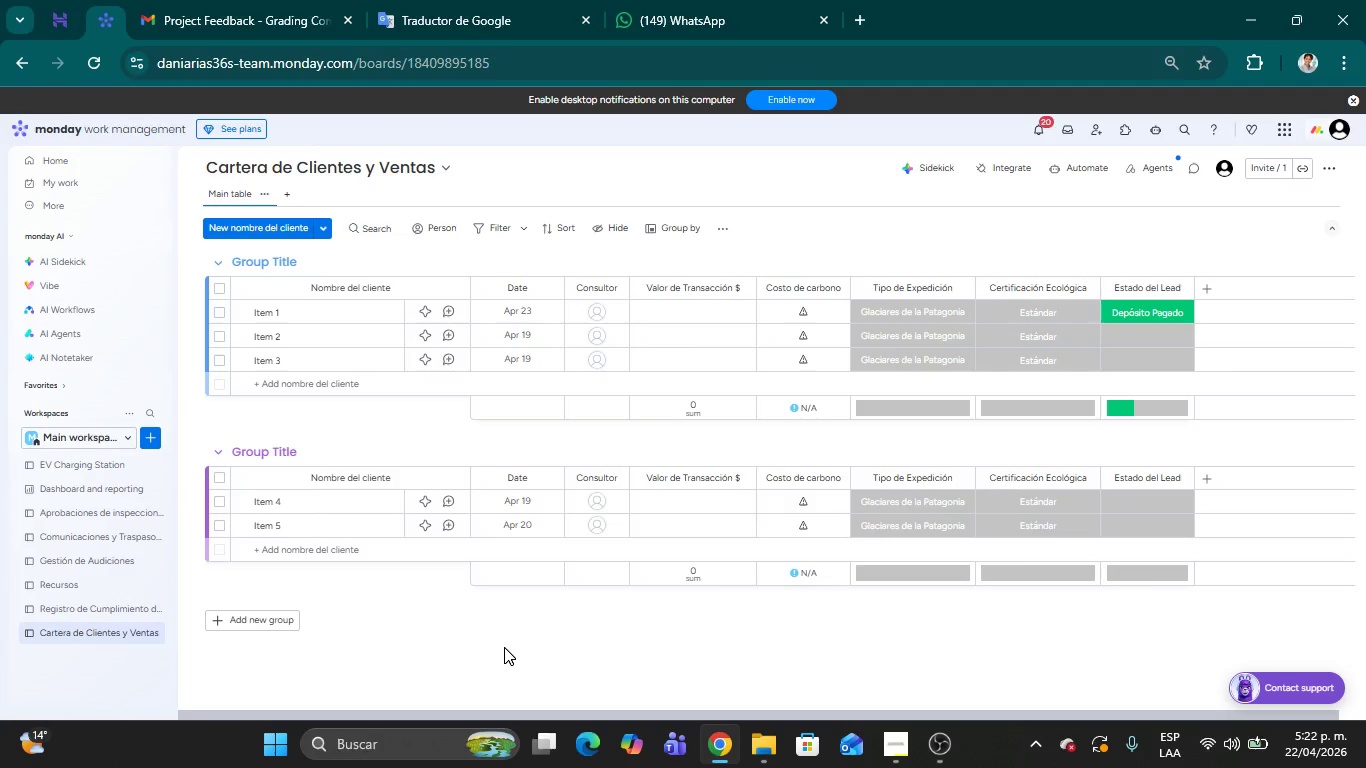 
wait(13.74)
 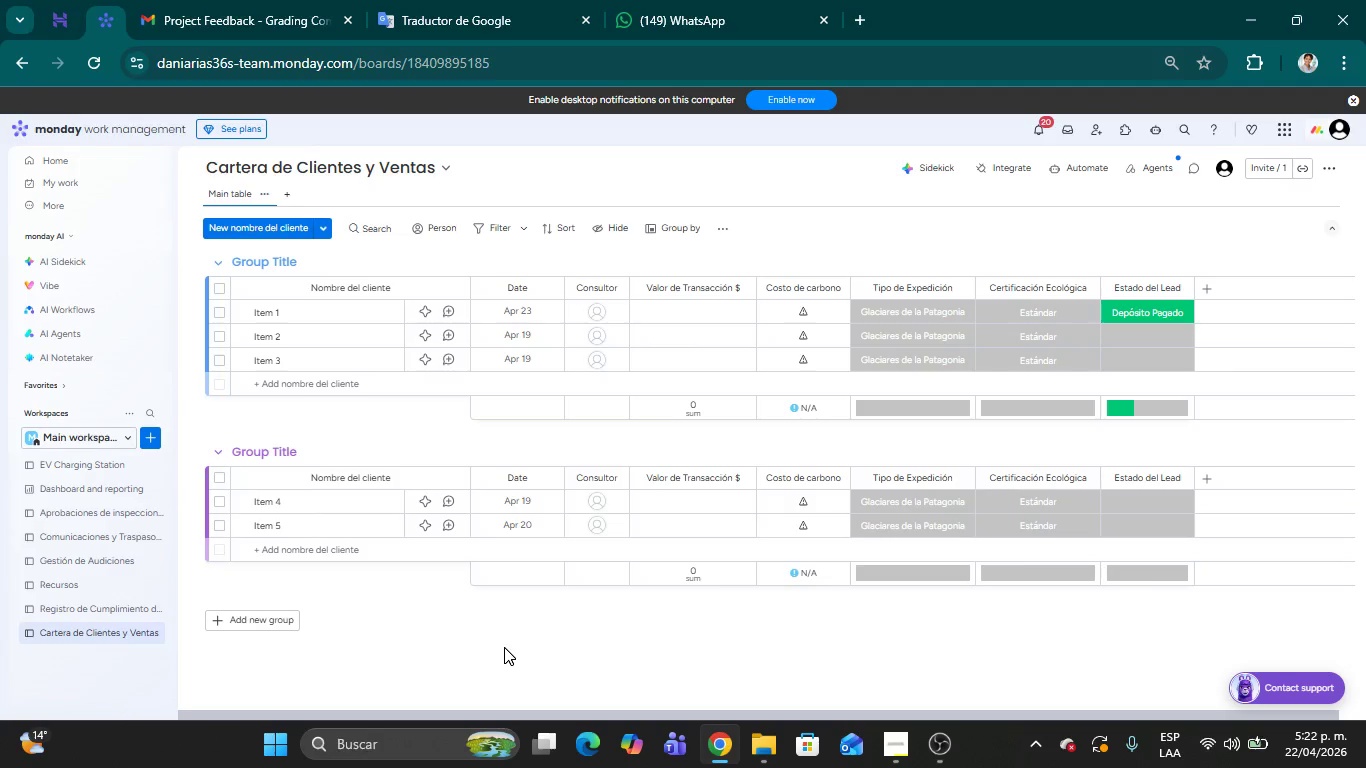 
left_click([788, 408])
 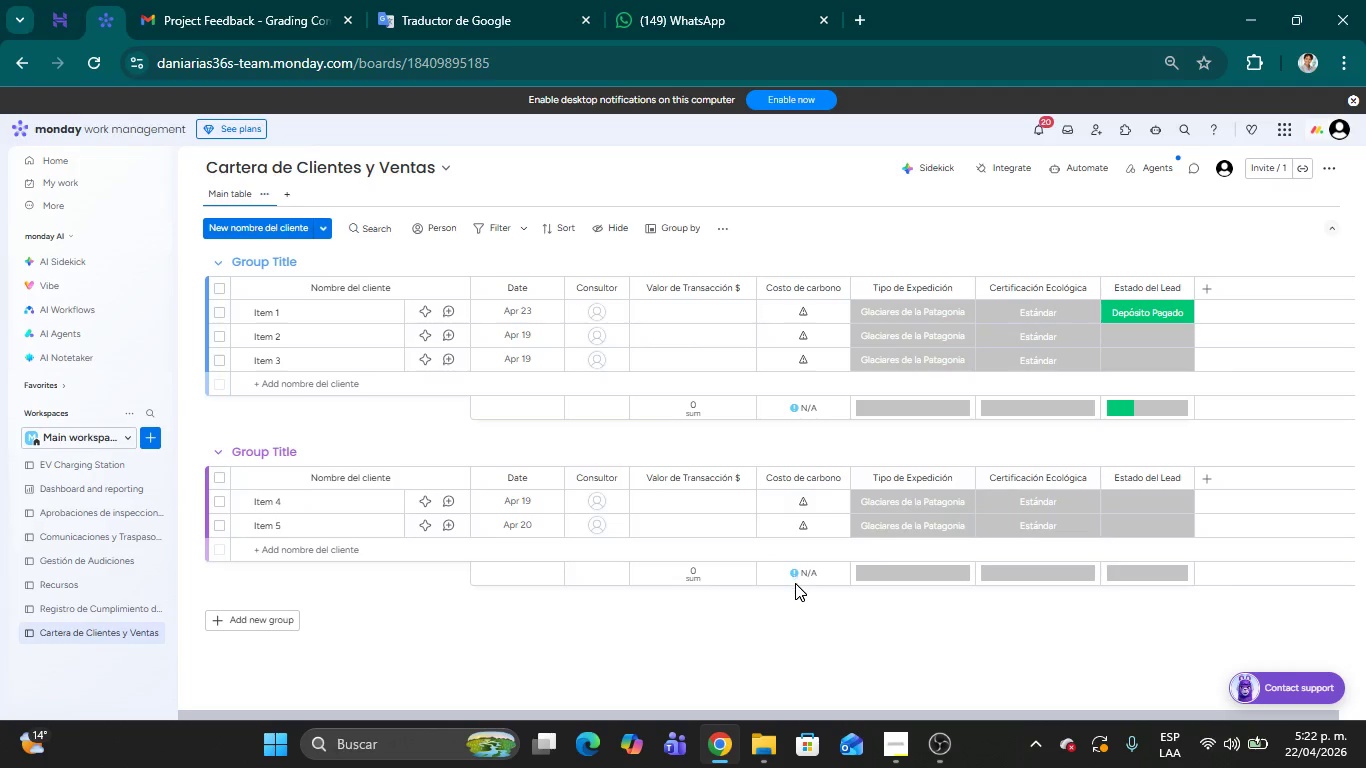 
left_click([798, 573])
 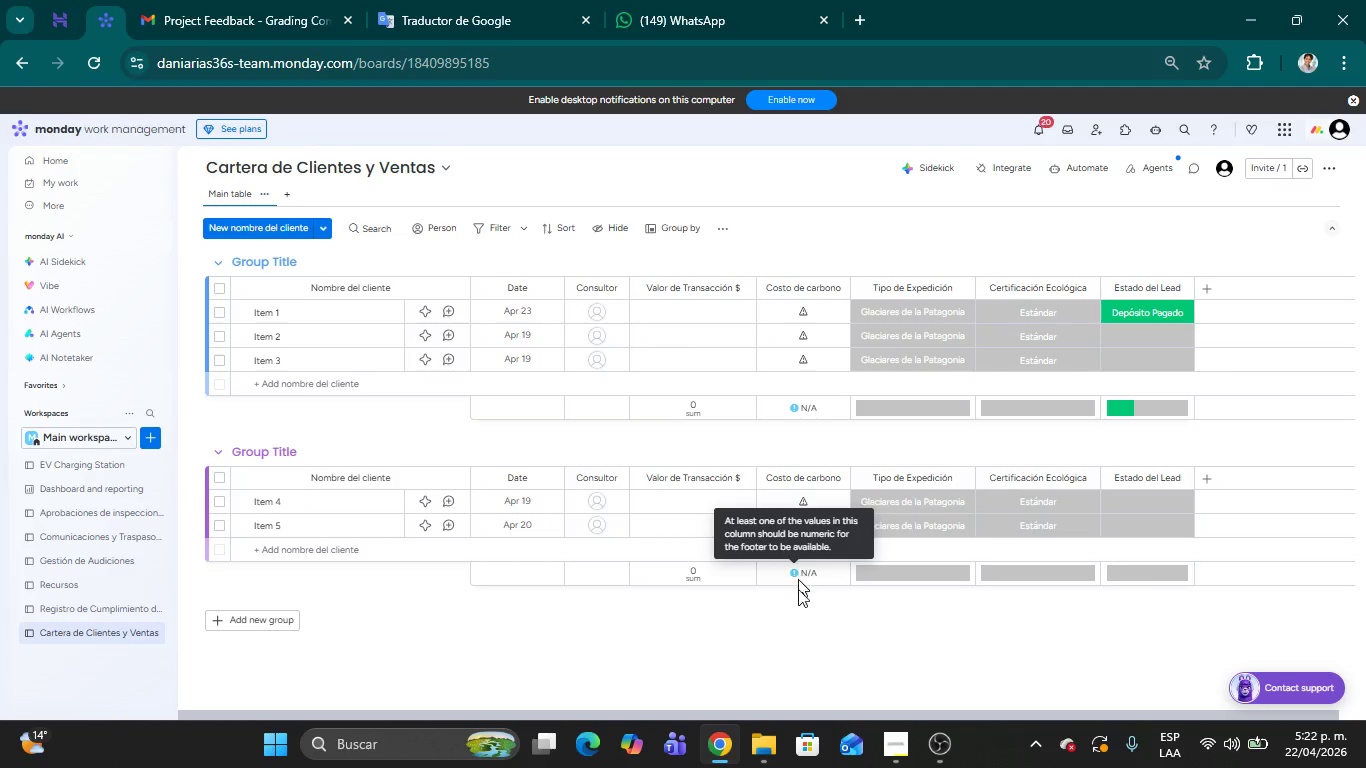 
left_click([797, 605])
 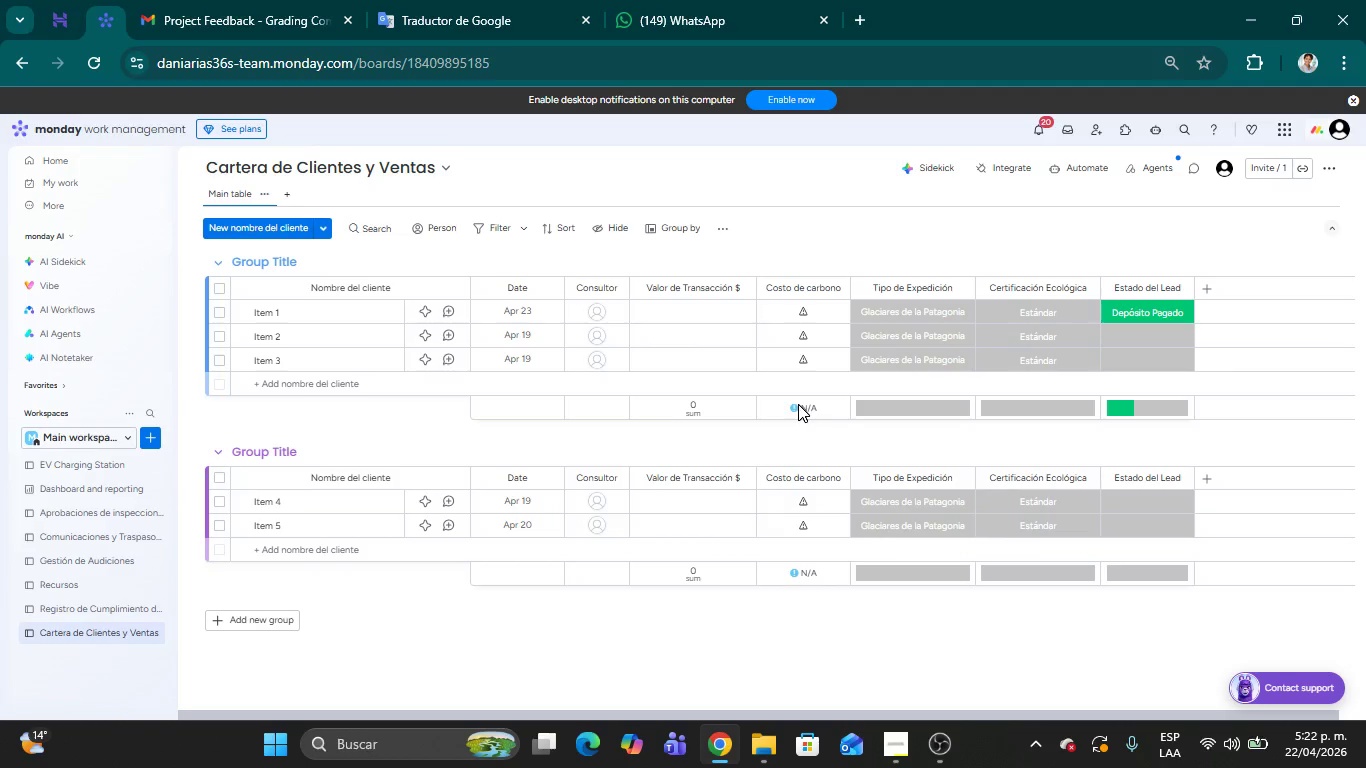 
left_click([798, 404])
 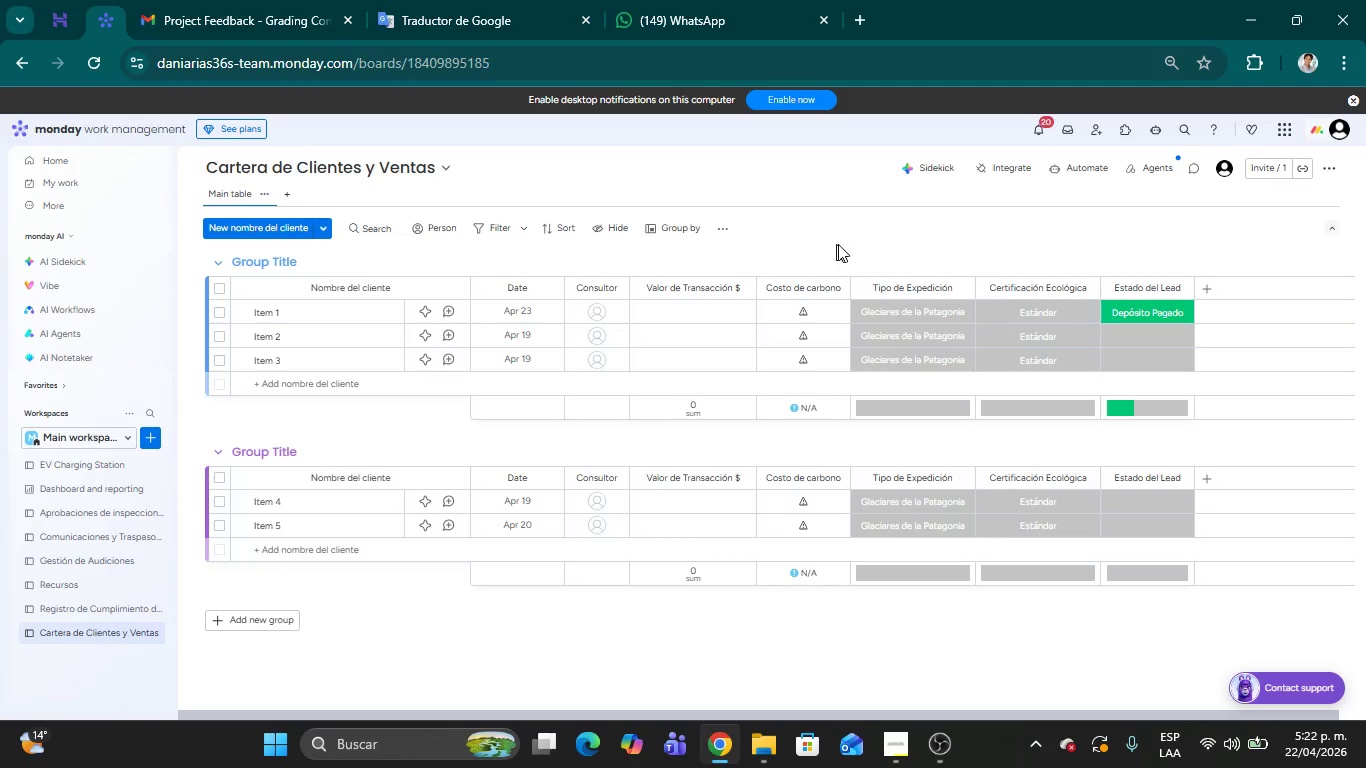 
left_click([872, 232])
 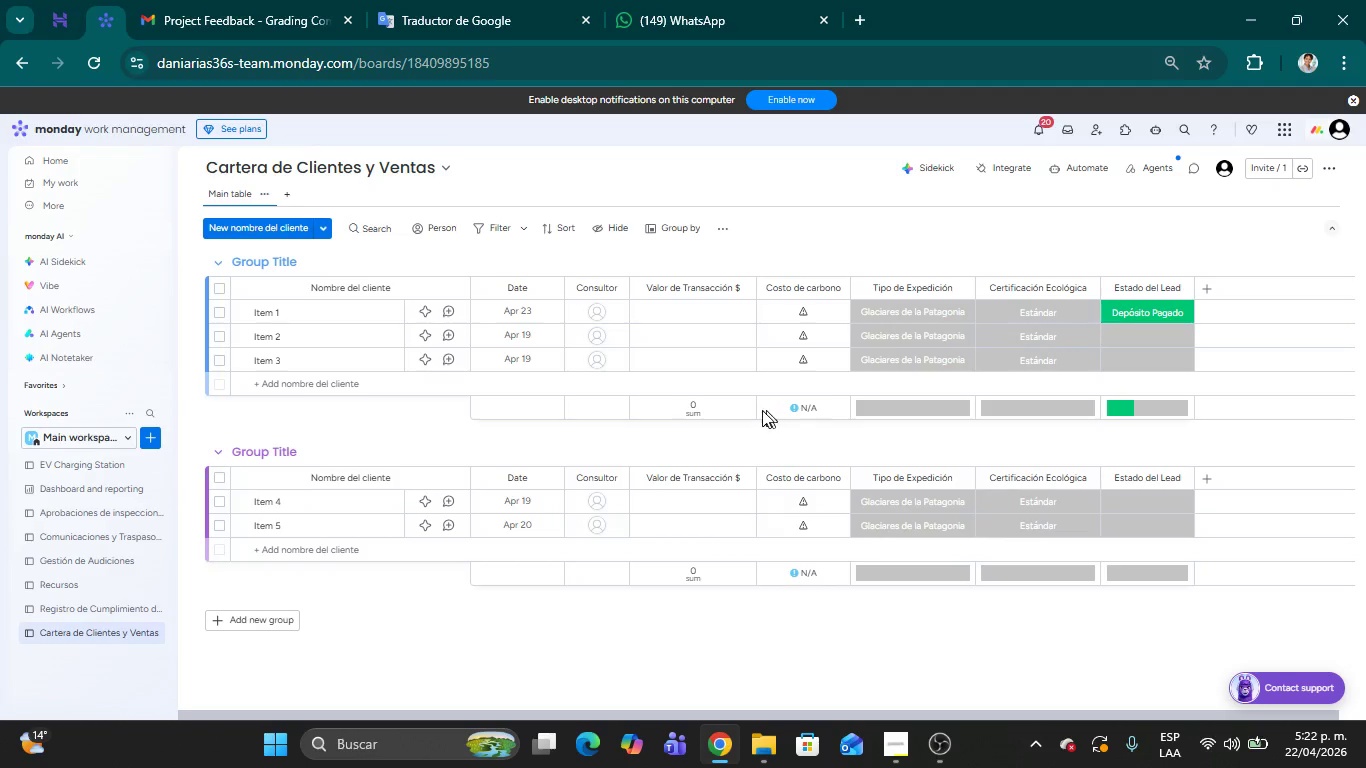 
left_click([700, 407])
 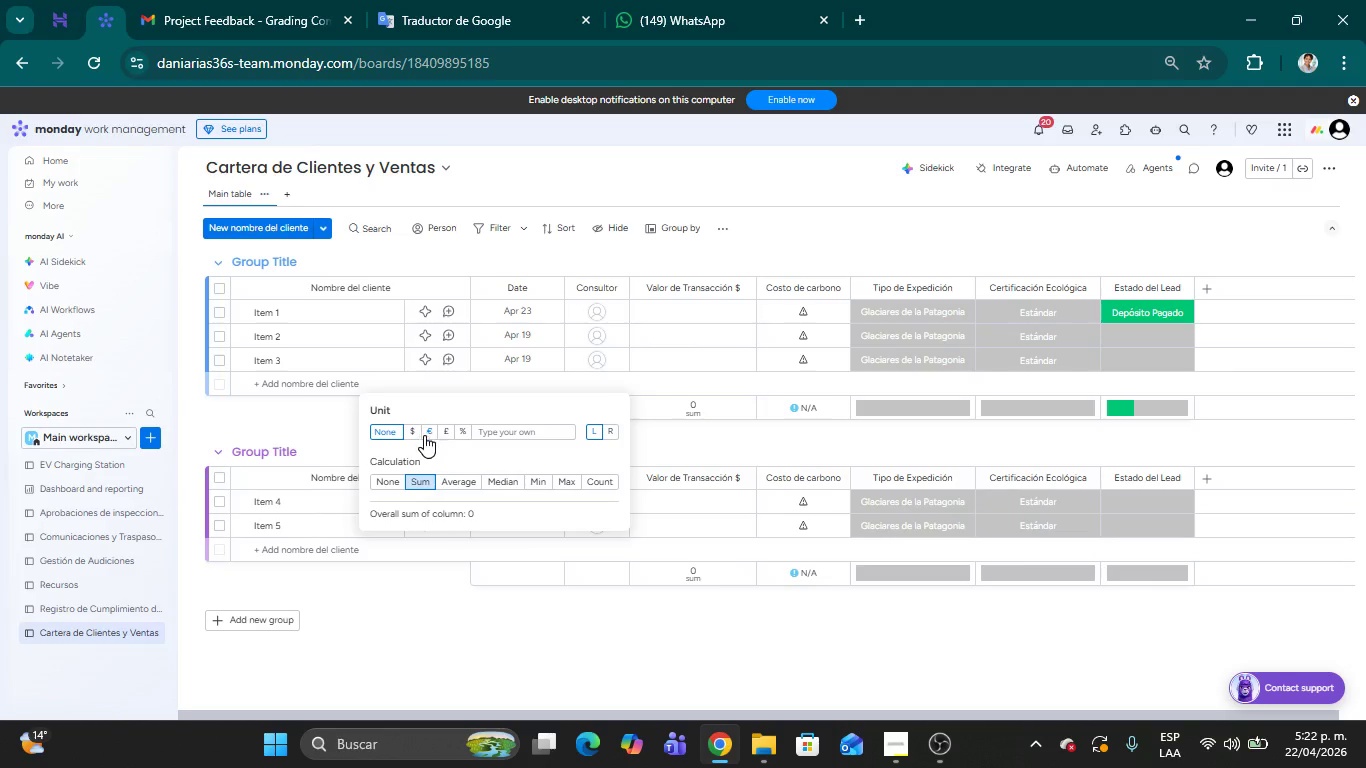 
left_click([416, 435])
 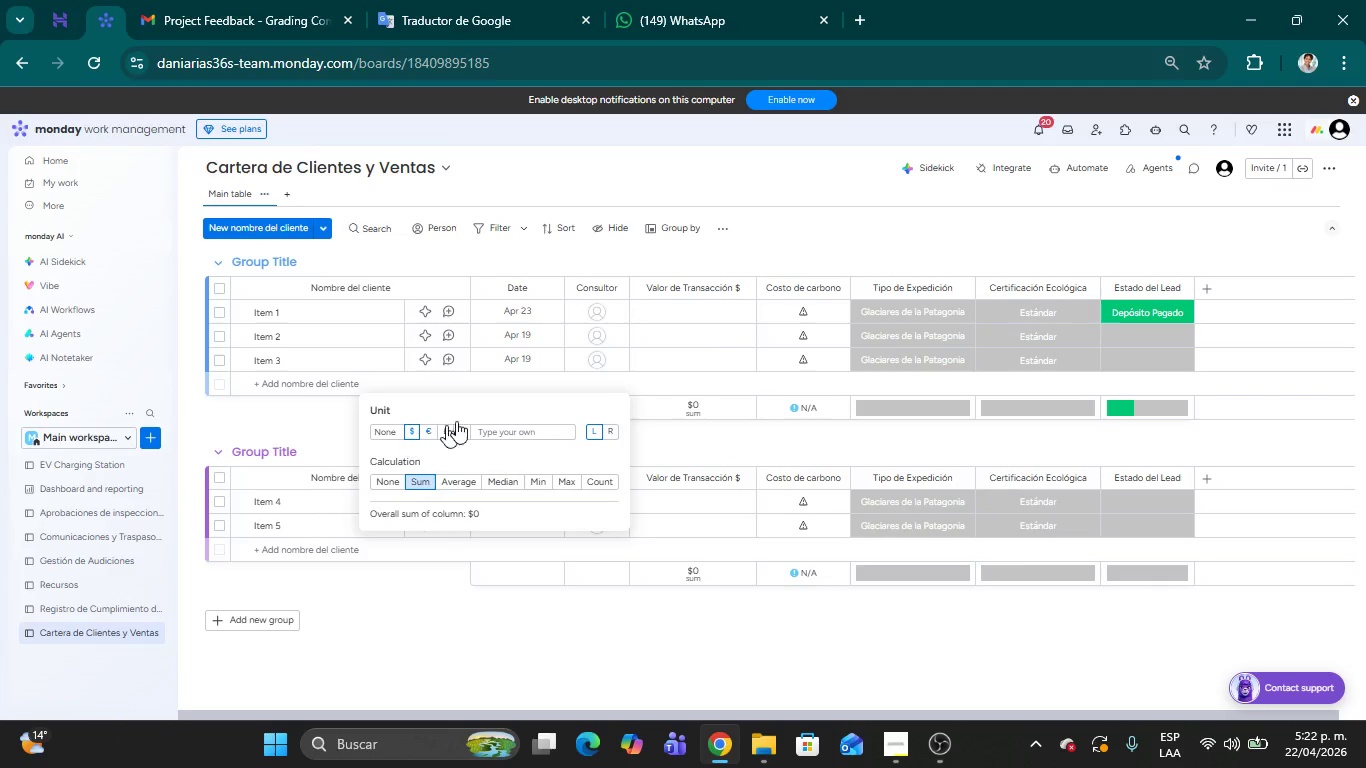 
left_click([836, 234])
 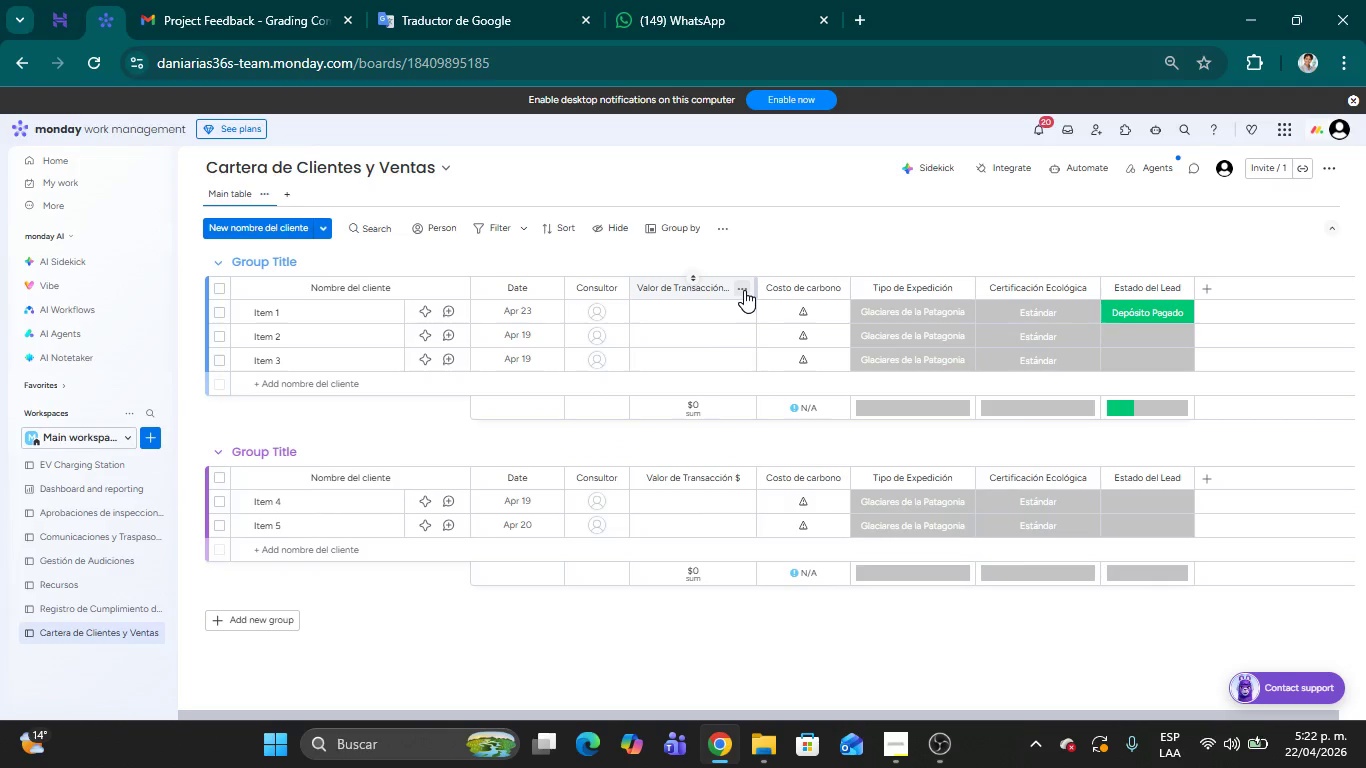 
left_click([724, 288])
 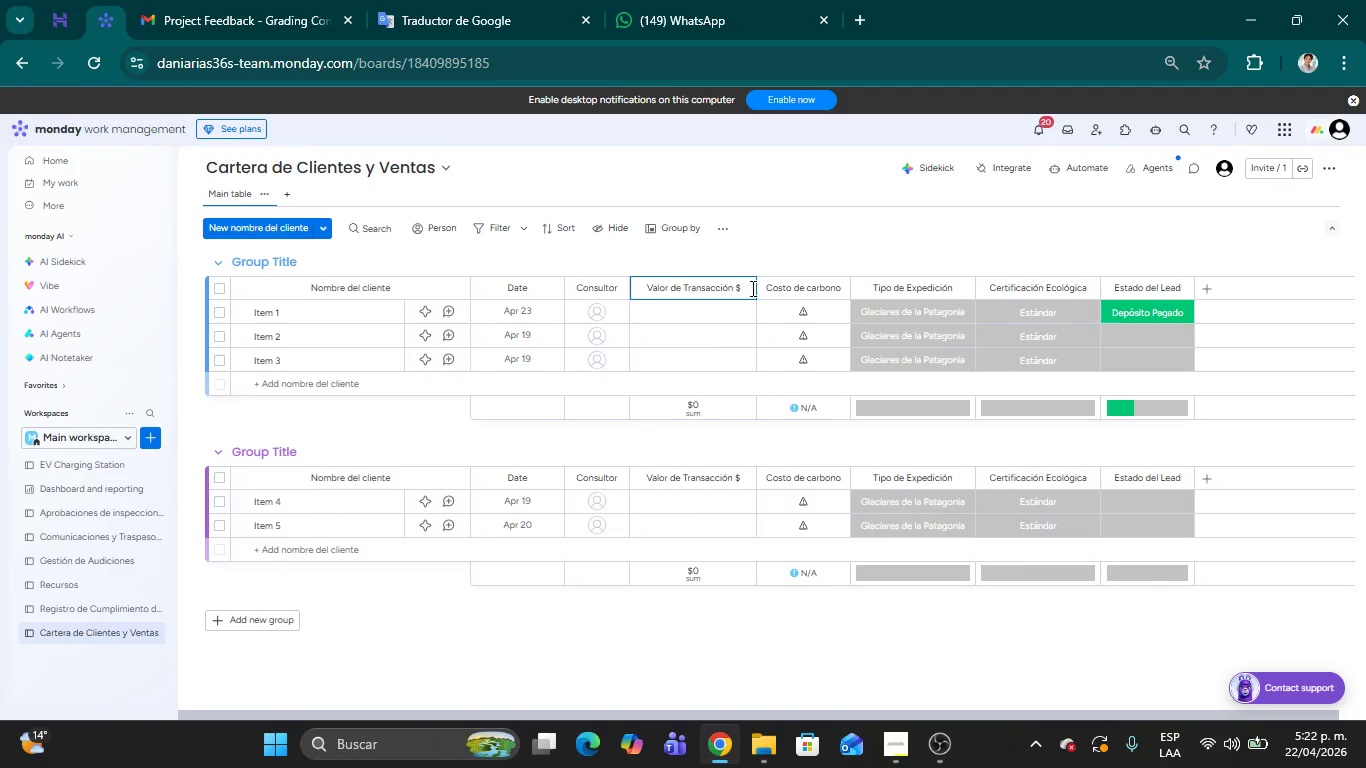 
key(Backspace)
 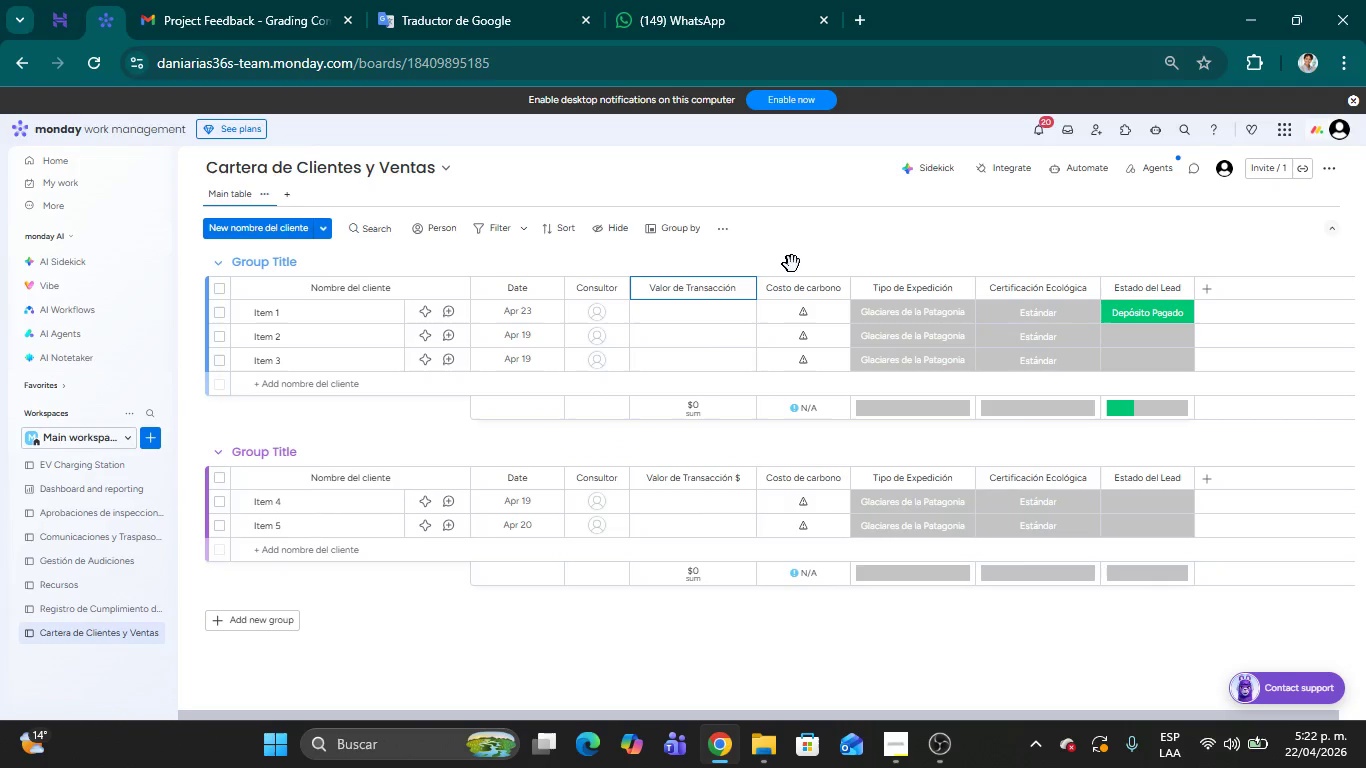 
left_click([792, 264])
 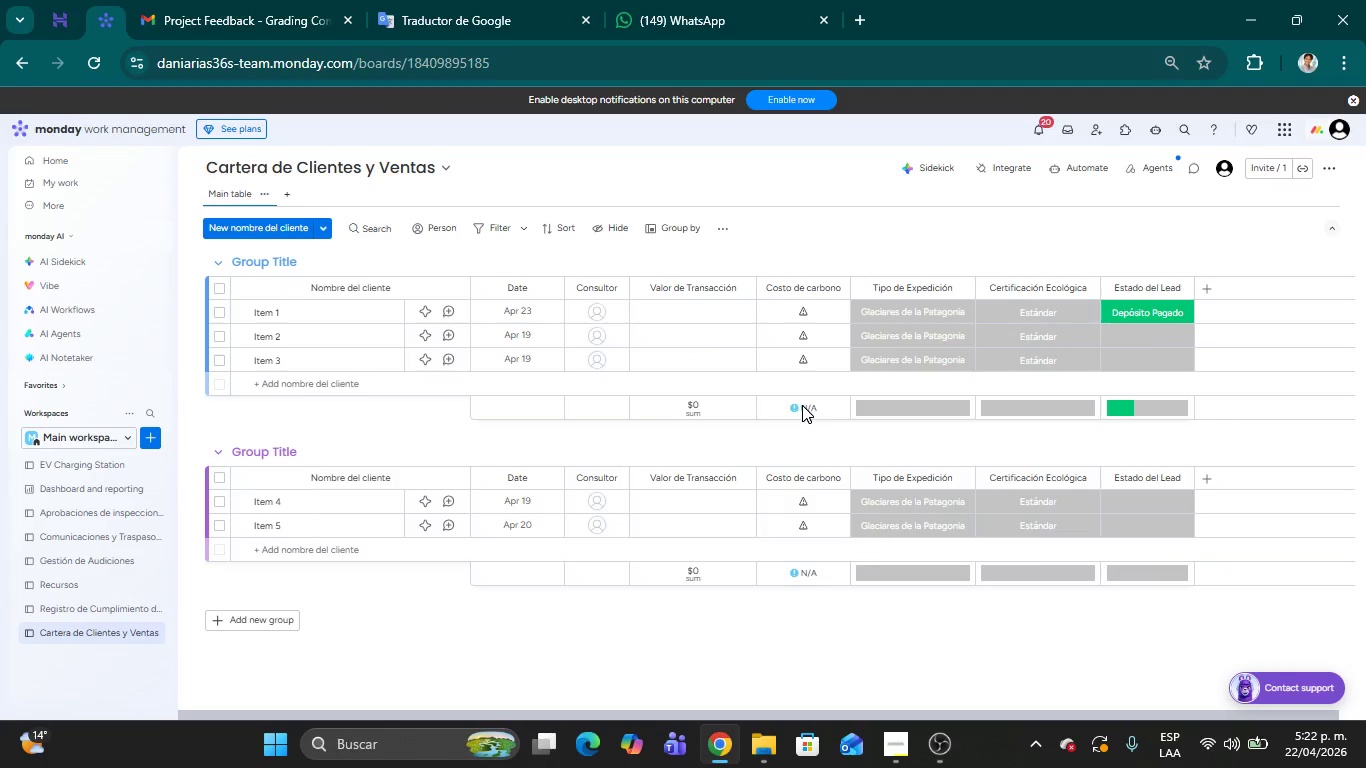 
double_click([798, 405])
 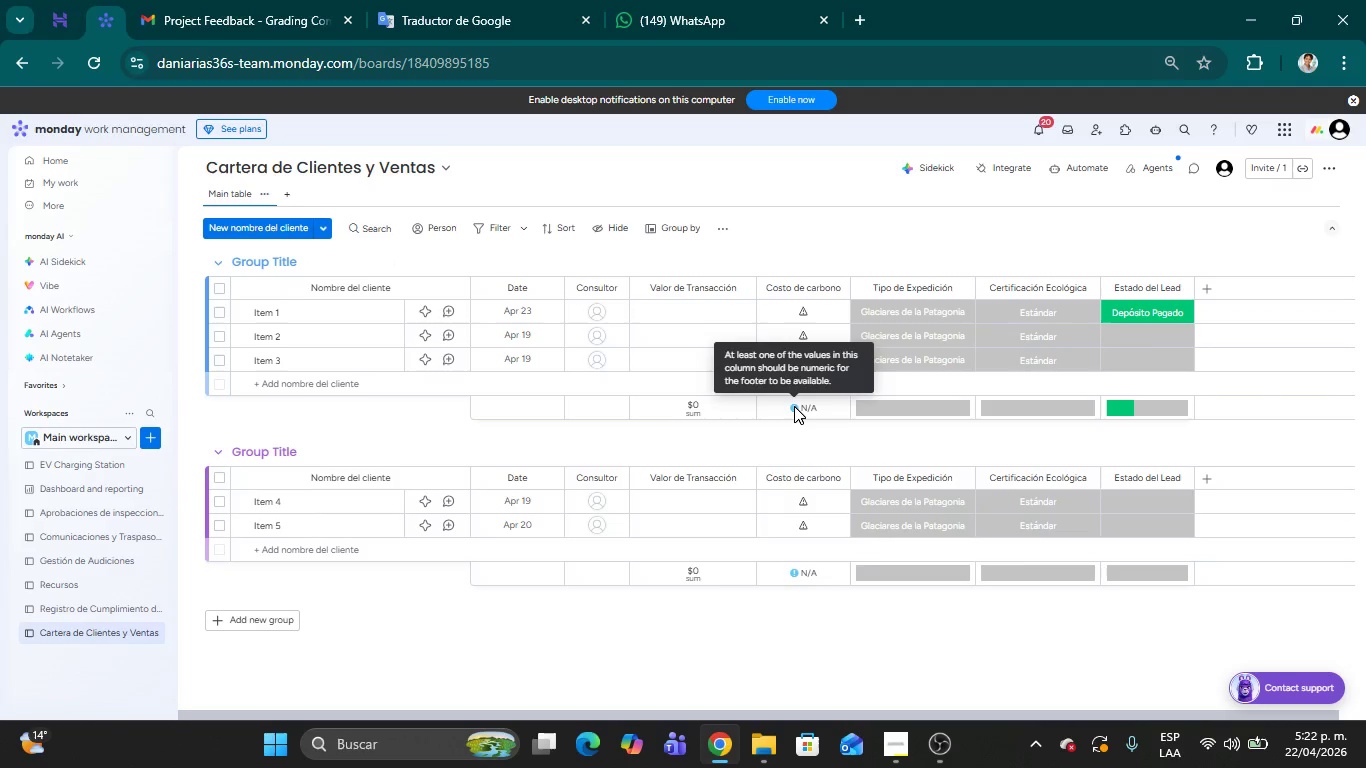 
double_click([794, 406])
 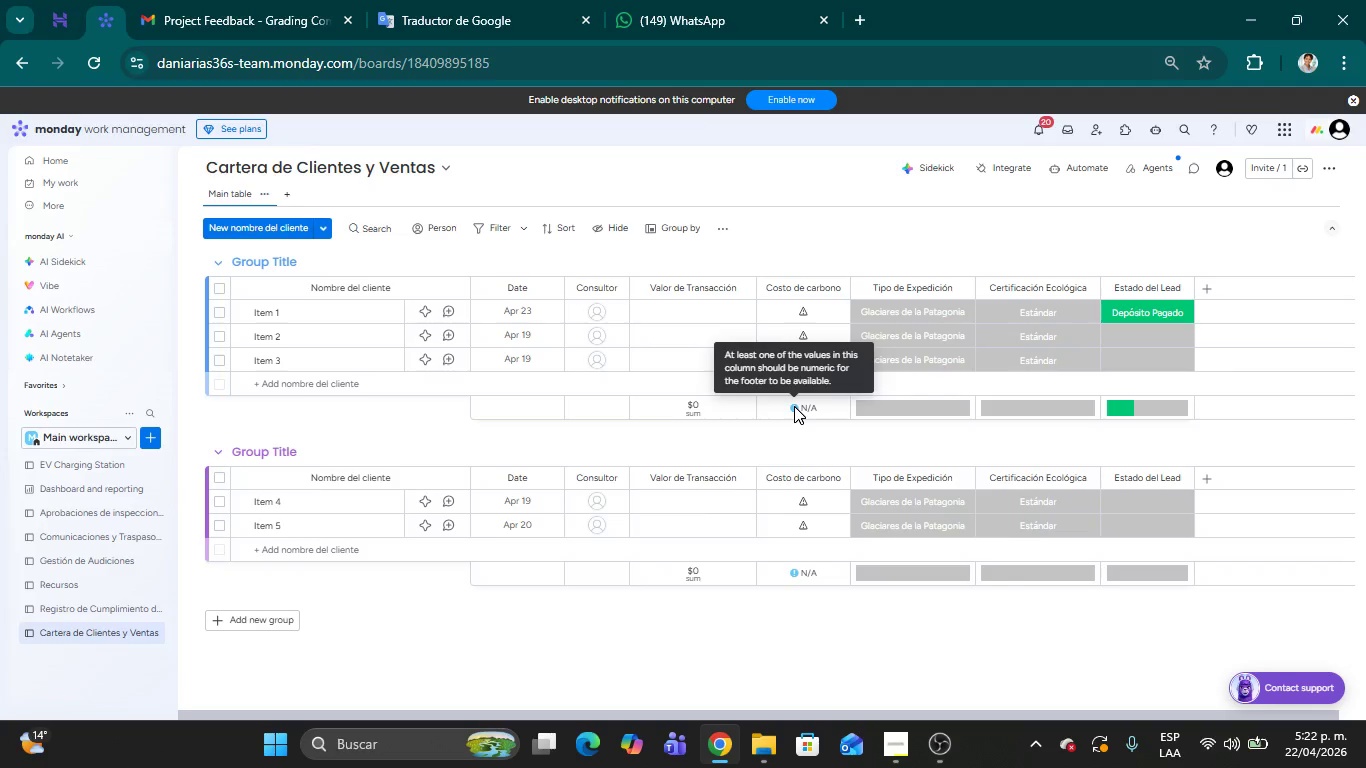 
wait(12.77)
 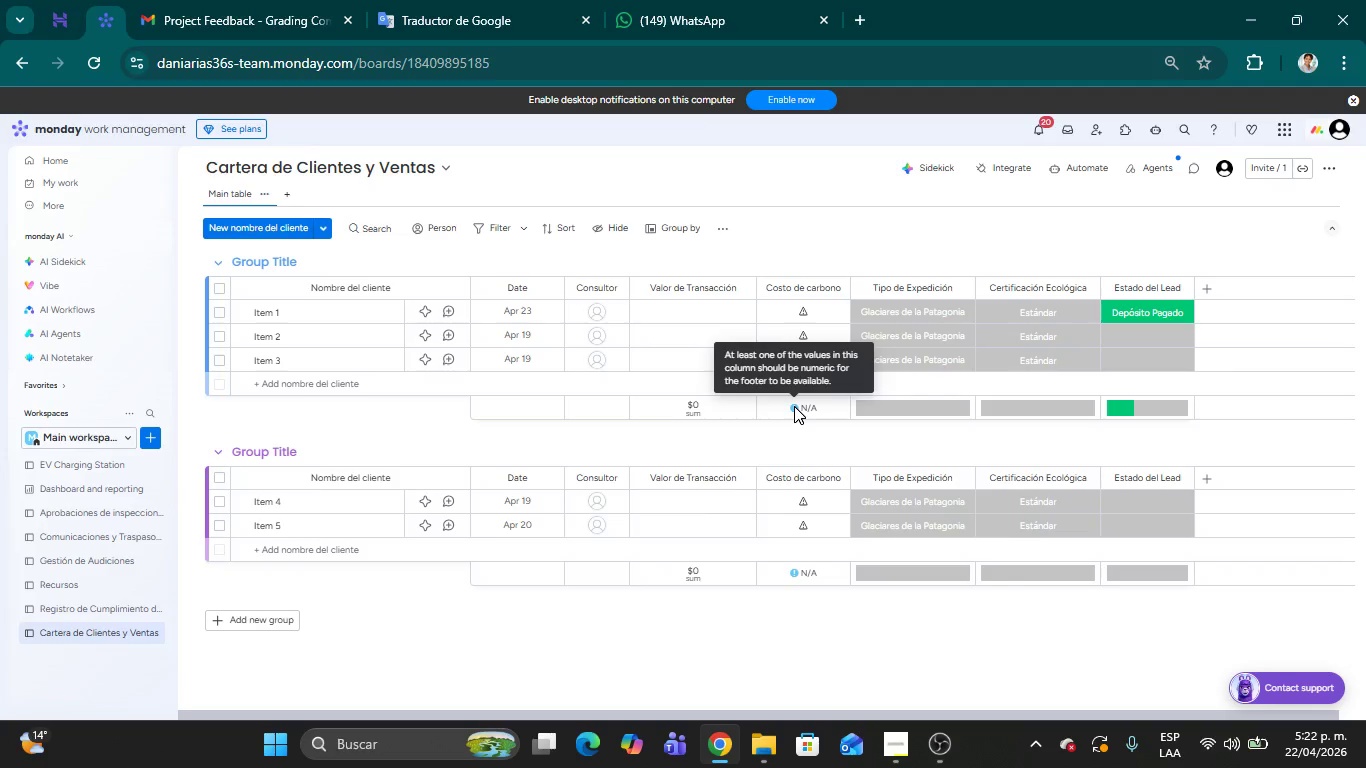 
left_click([797, 430])
 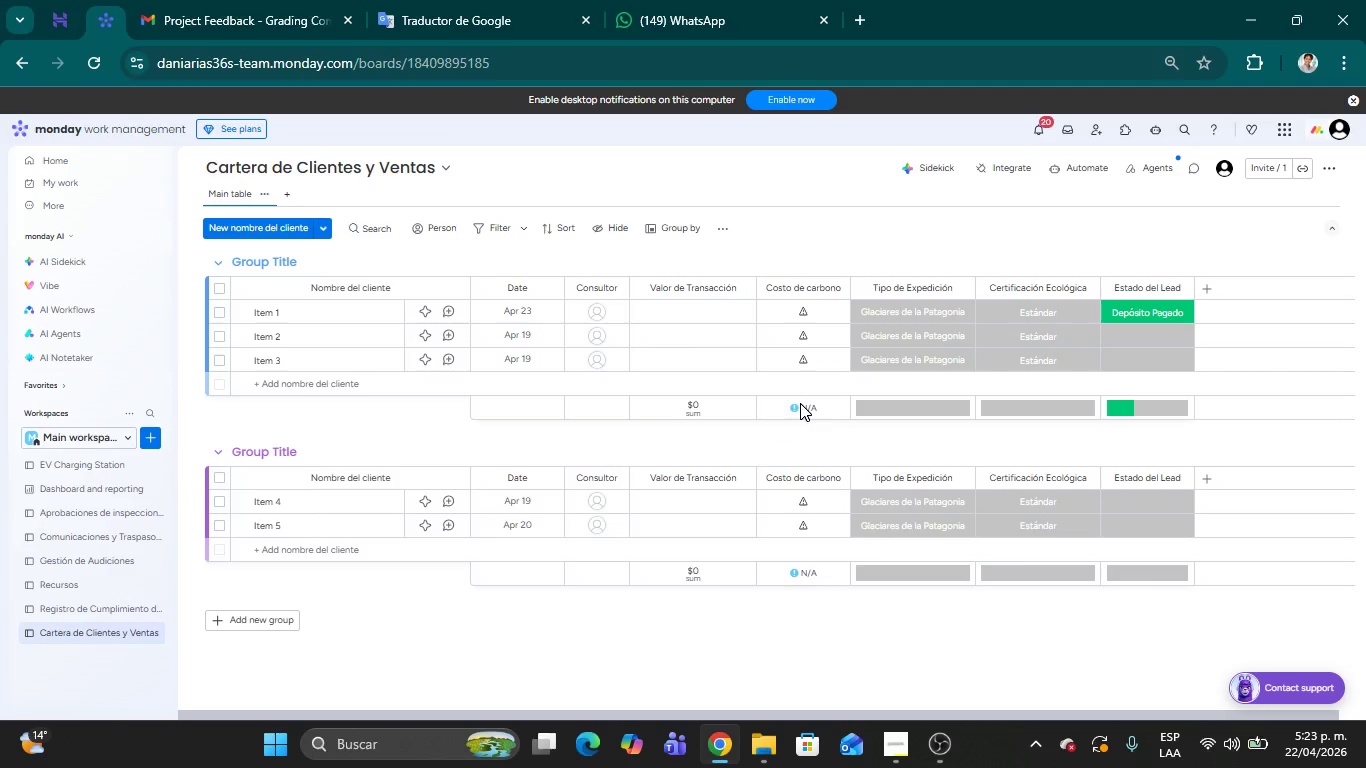 
left_click([800, 403])
 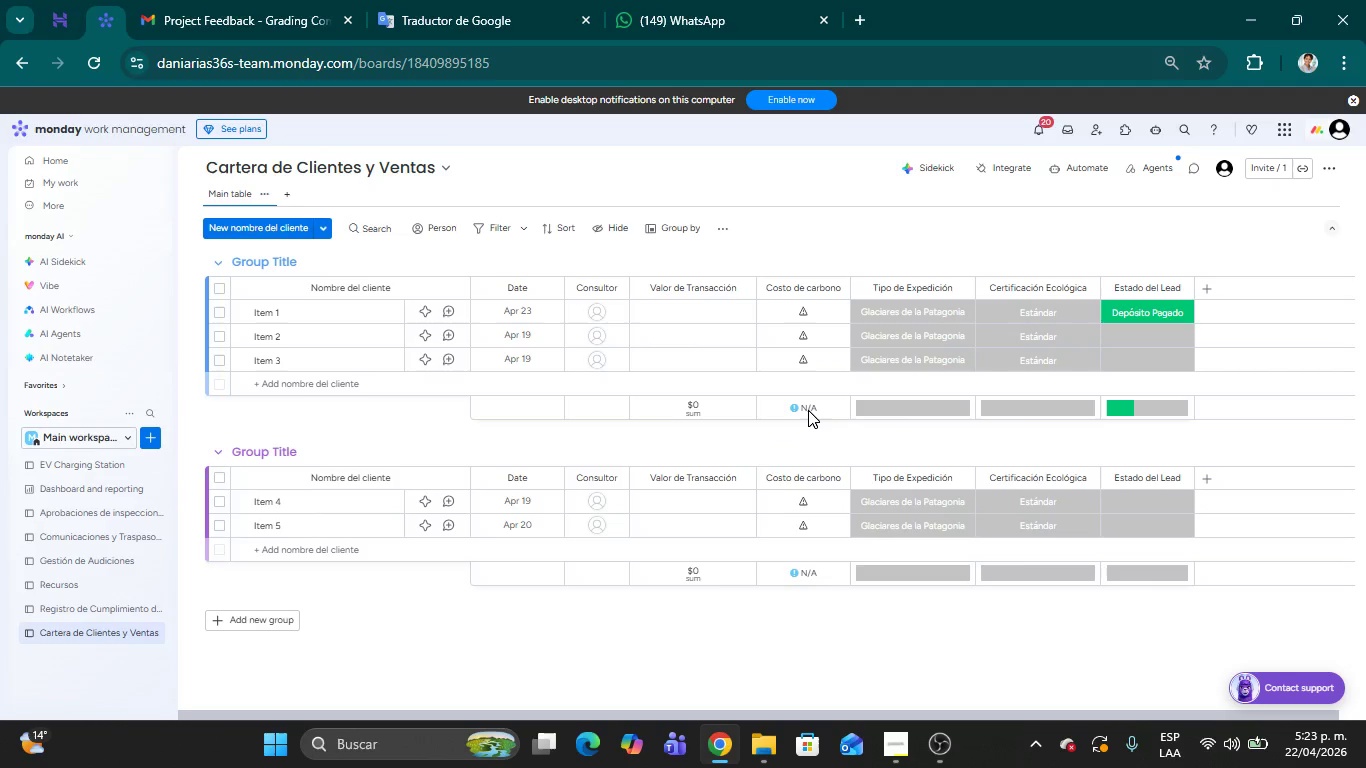 
triple_click([779, 407])
 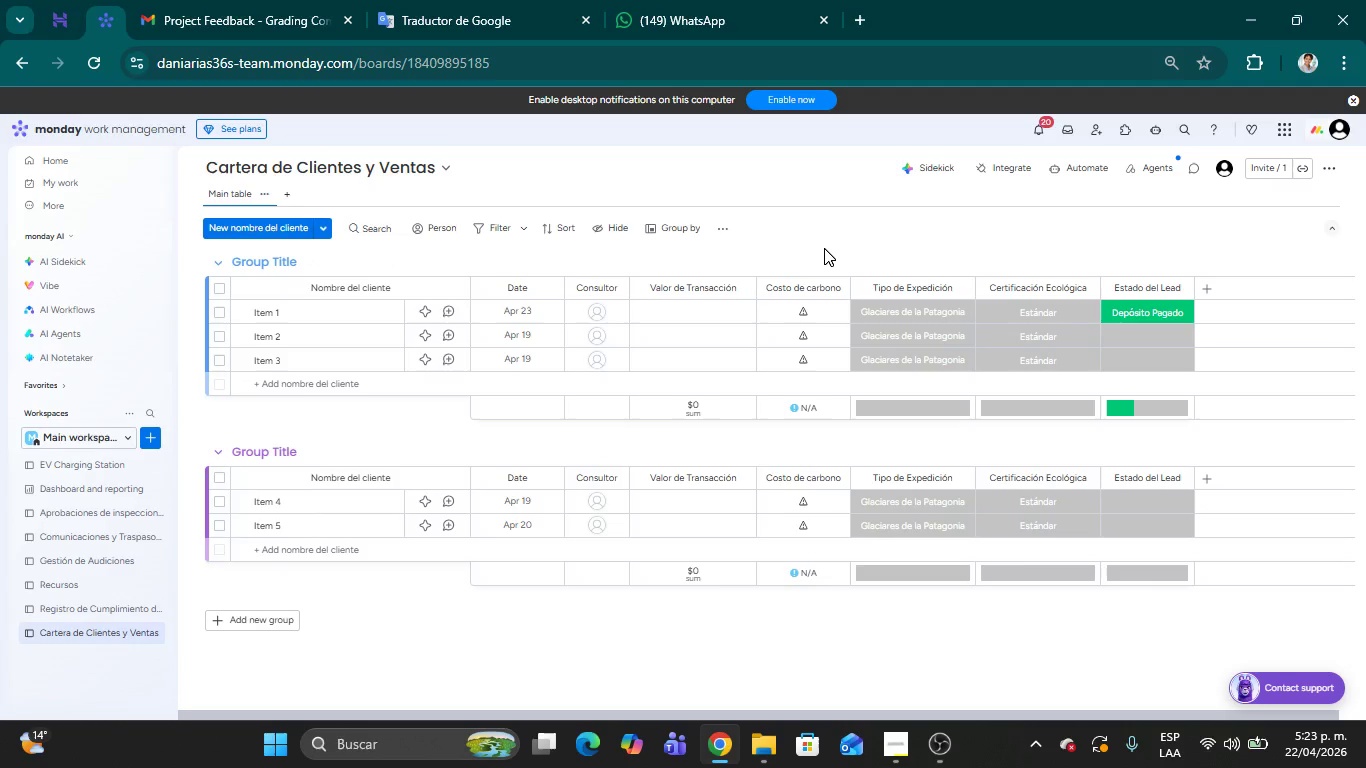 
wait(10.02)
 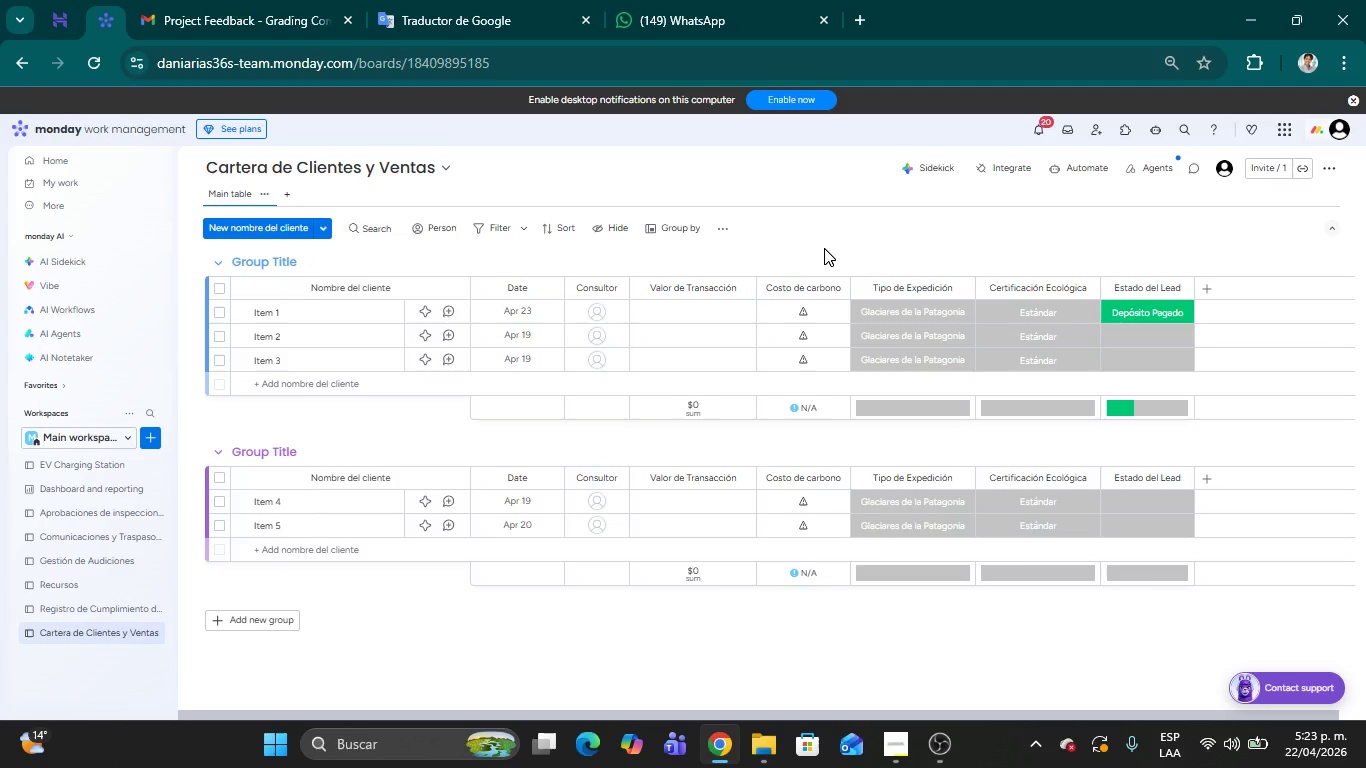 
left_click([834, 286])
 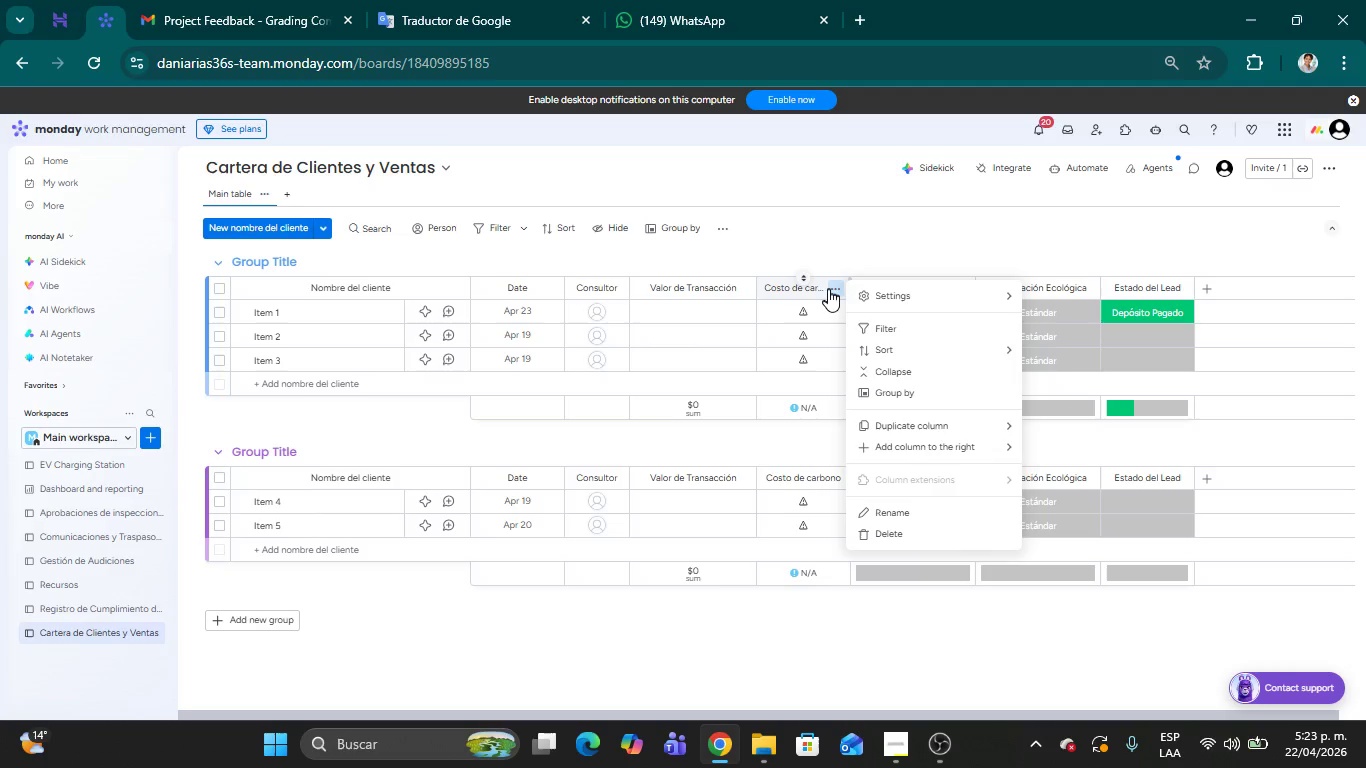 
left_click([835, 227])
 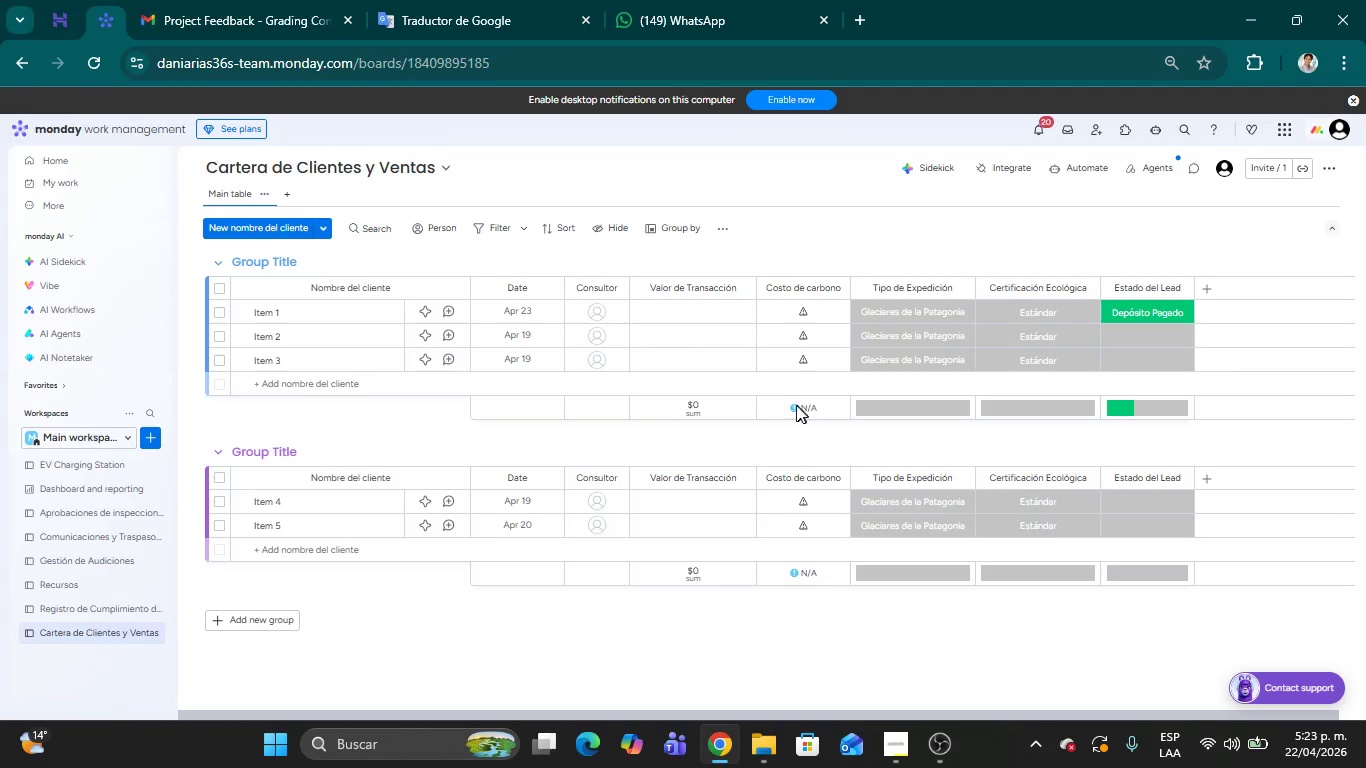 
double_click([788, 408])
 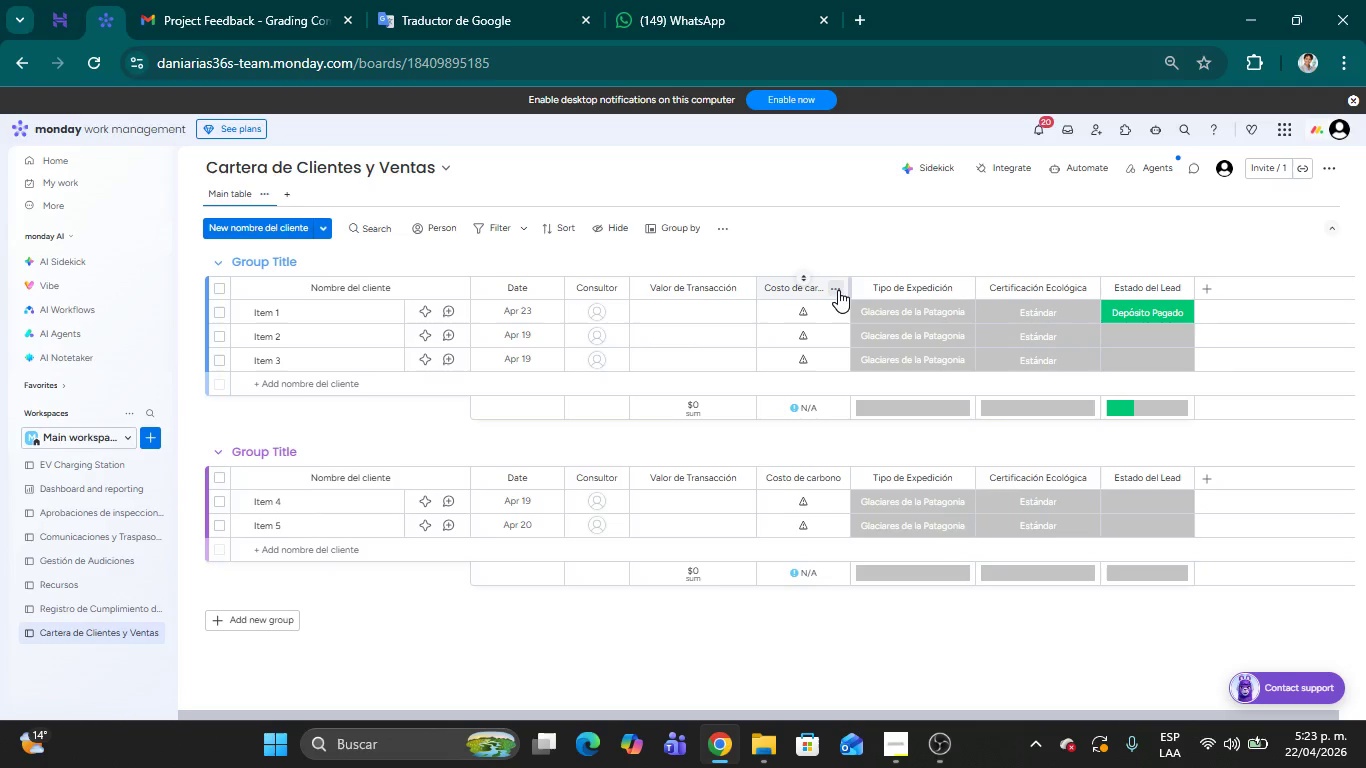 
left_click([839, 289])
 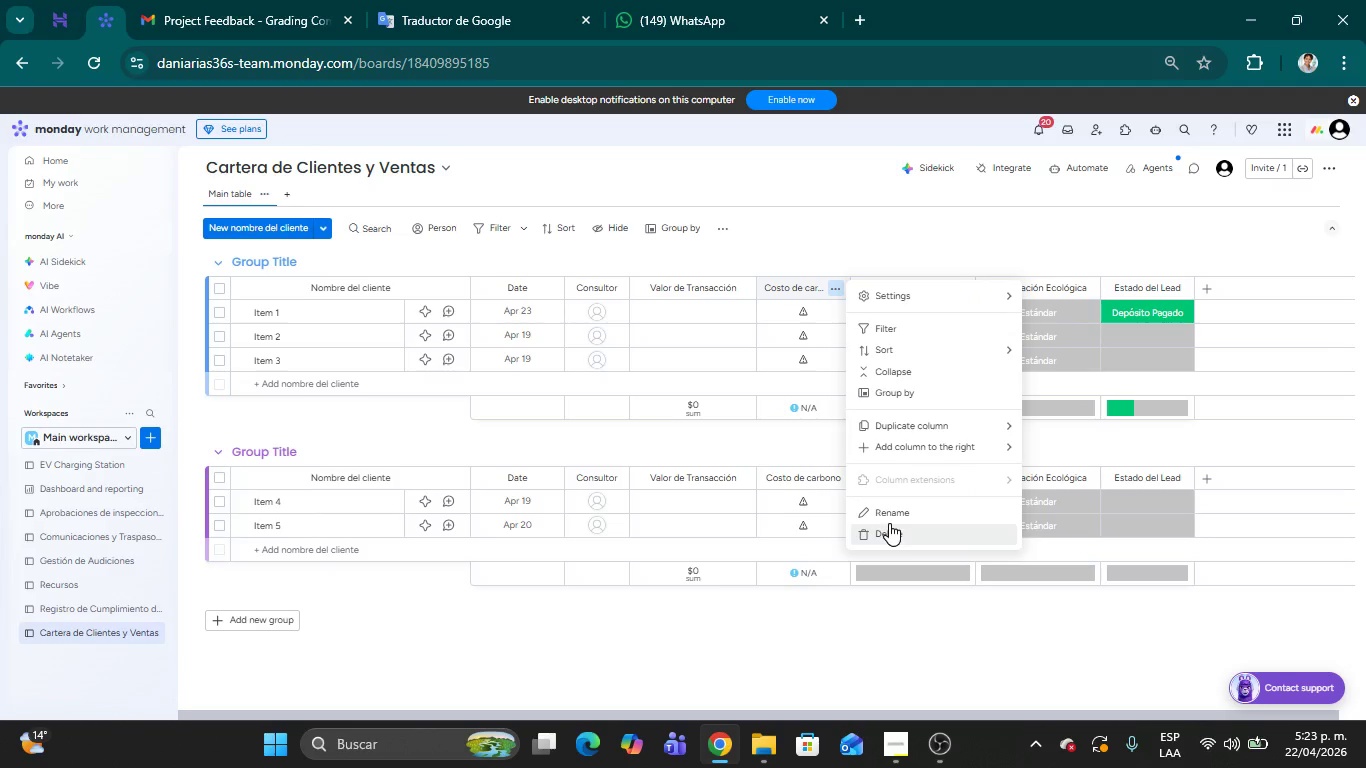 
left_click([895, 532])
 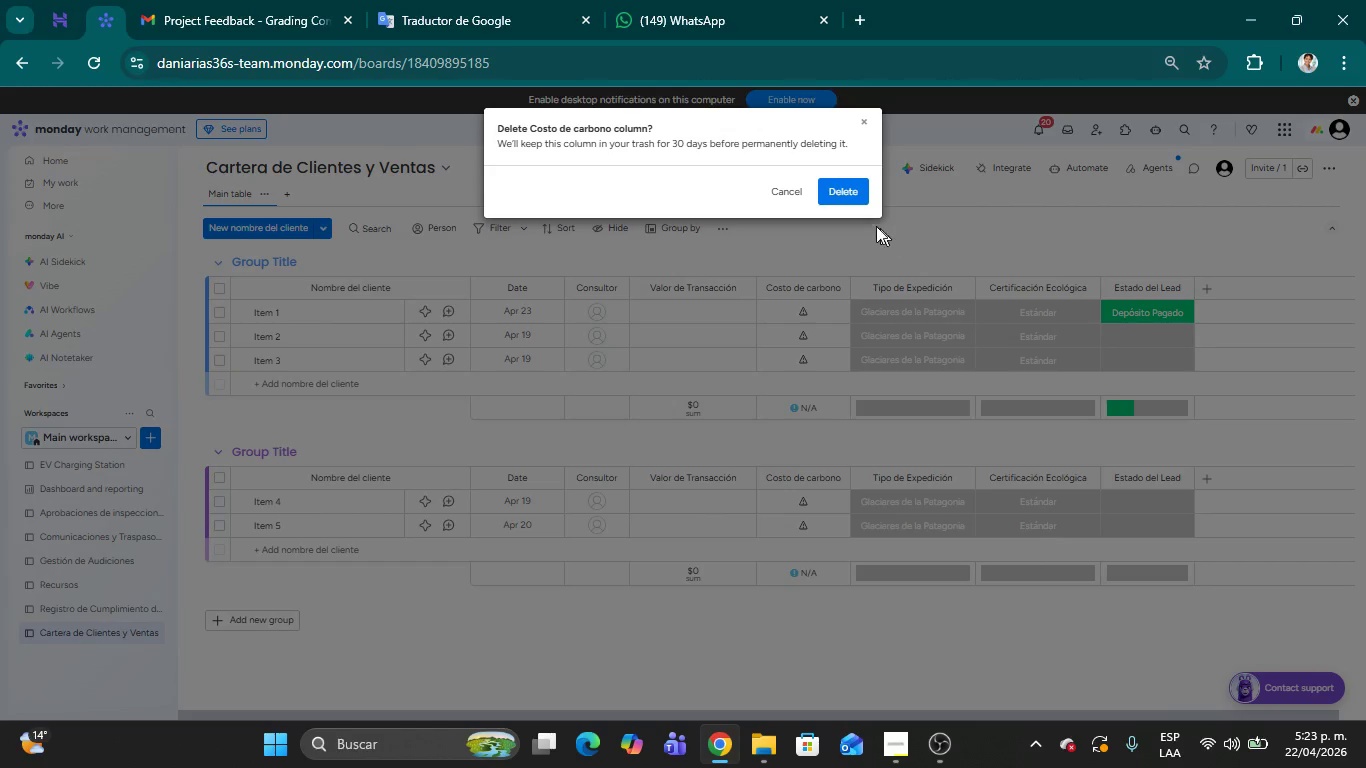 
left_click([837, 198])
 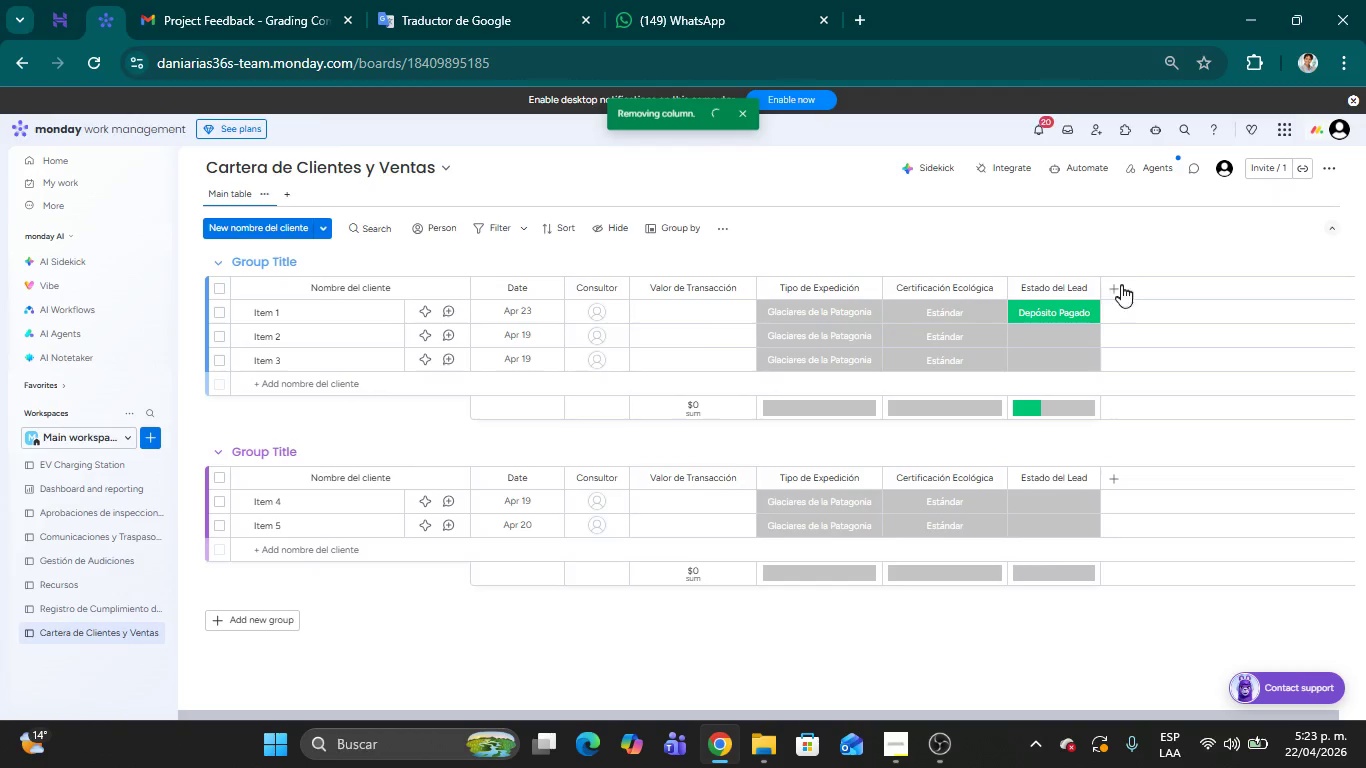 
left_click([1108, 284])
 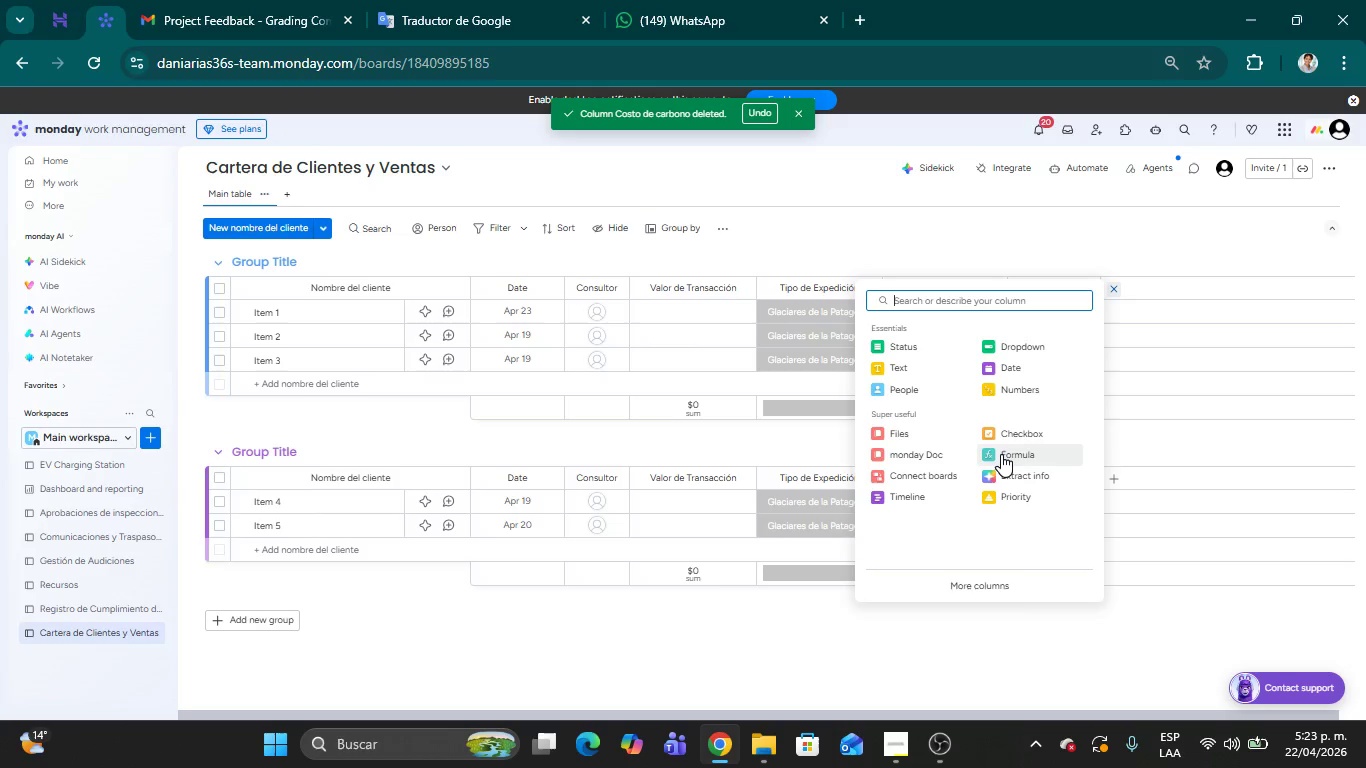 
left_click([1001, 454])
 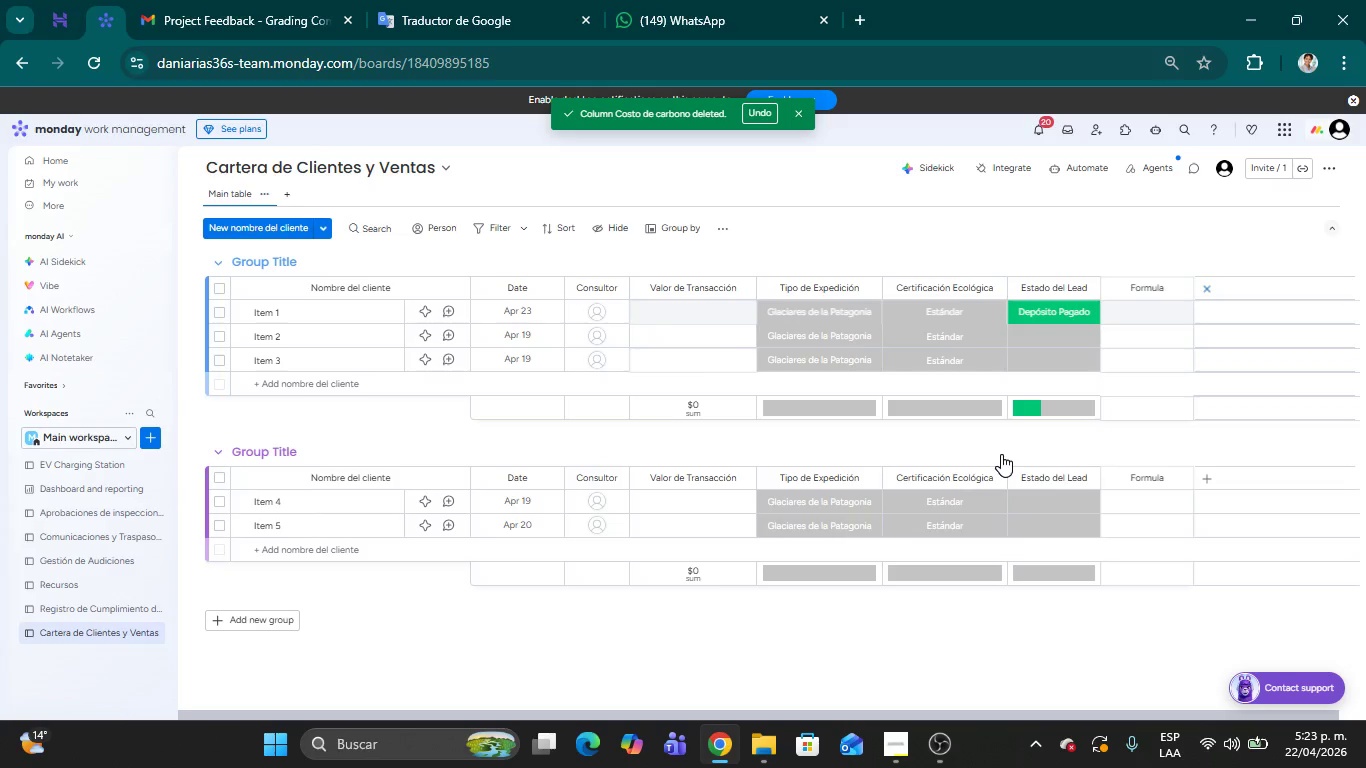 
mouse_move([1022, 454])
 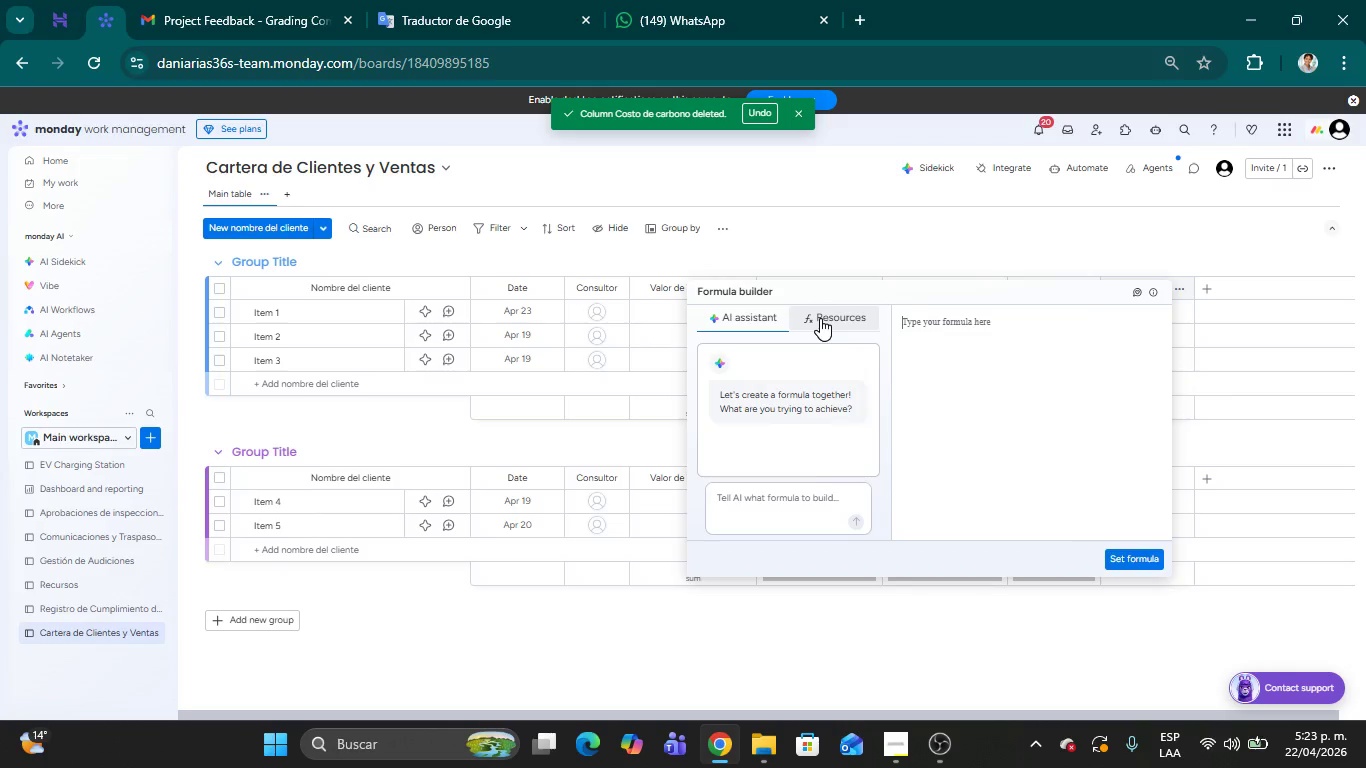 
left_click([820, 318])
 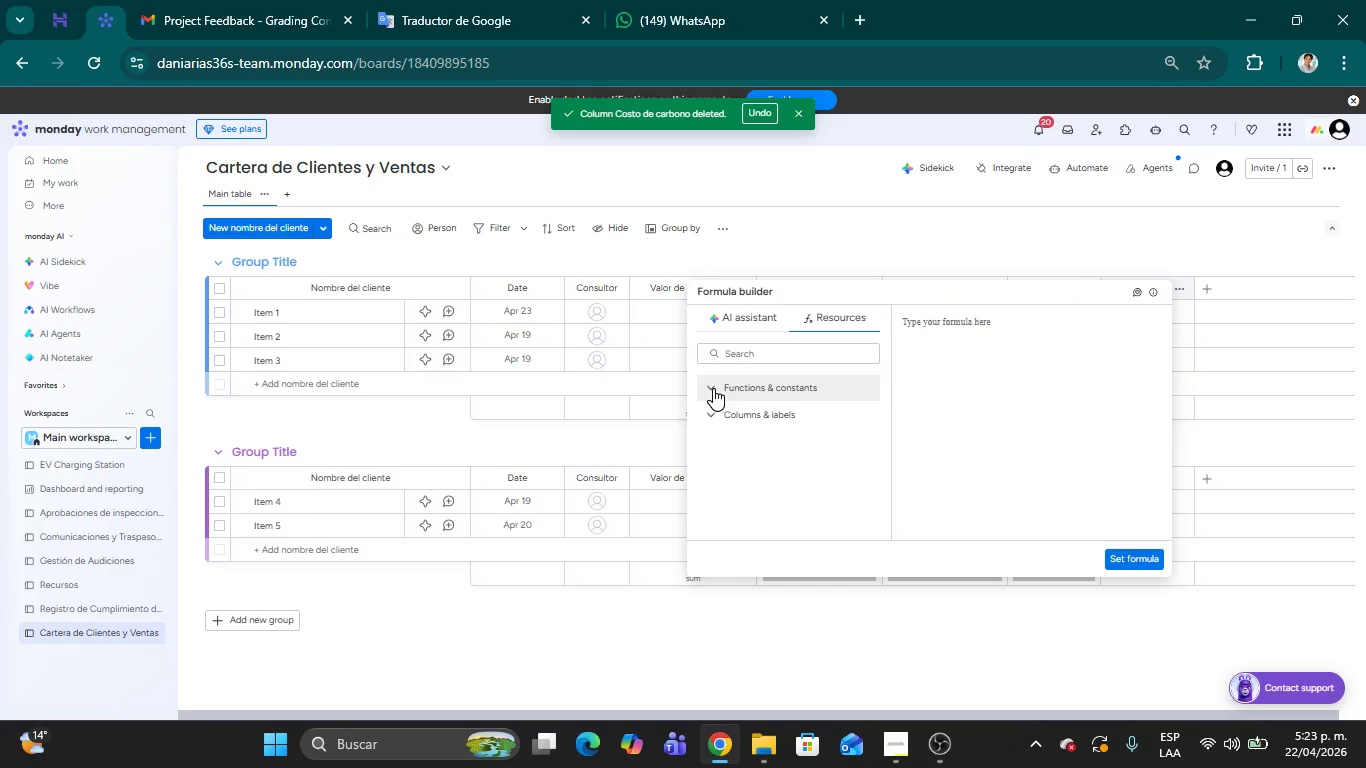 
left_click([713, 388])
 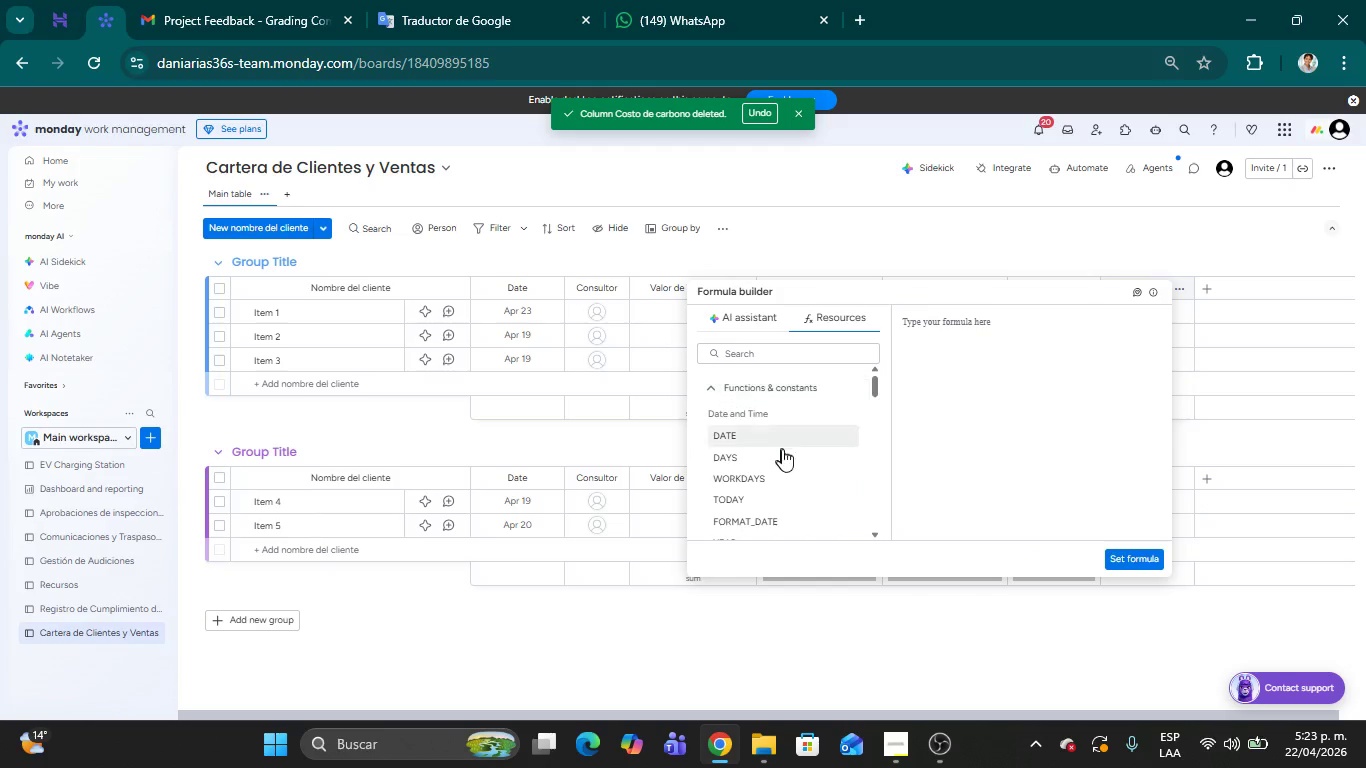 
mouse_move([741, 411])
 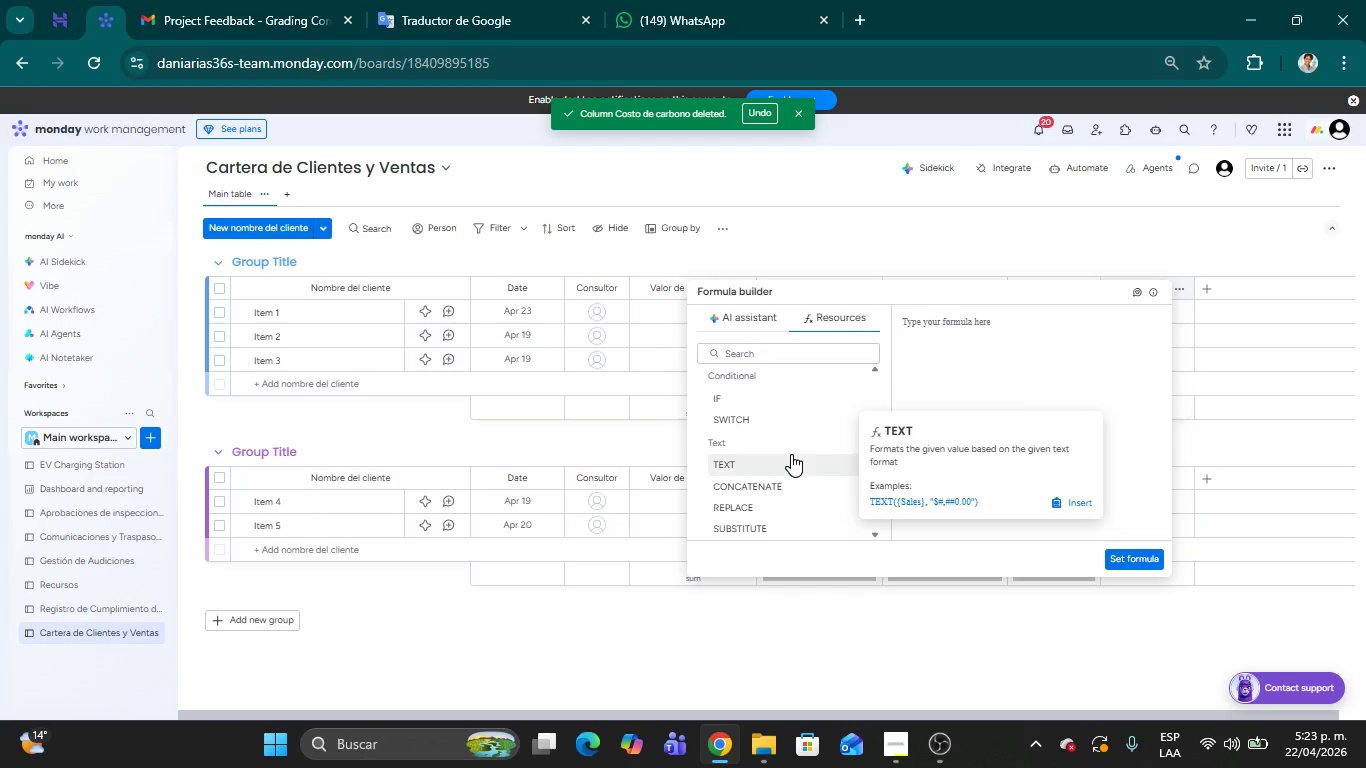 
scroll: coordinate [802, 461], scroll_direction: down, amount: 6.0
 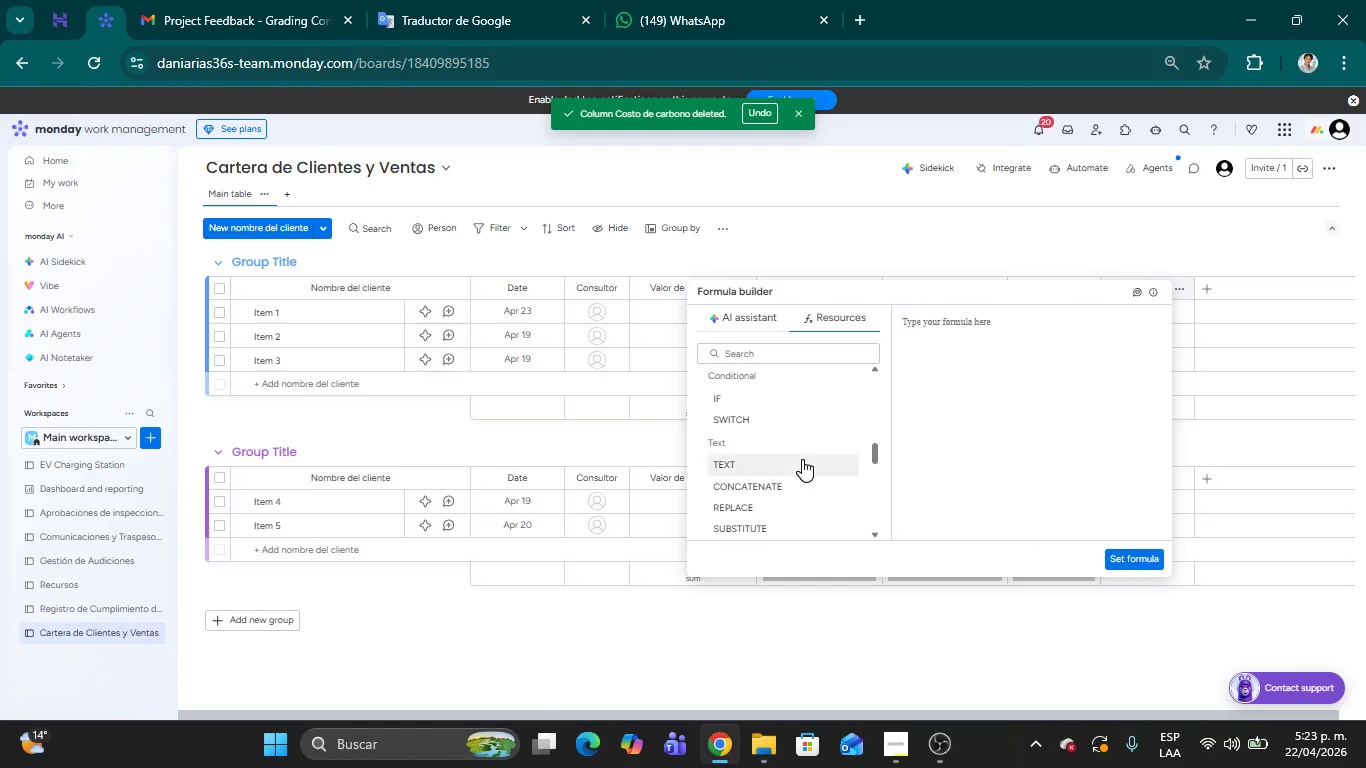 
left_click([750, 357])
 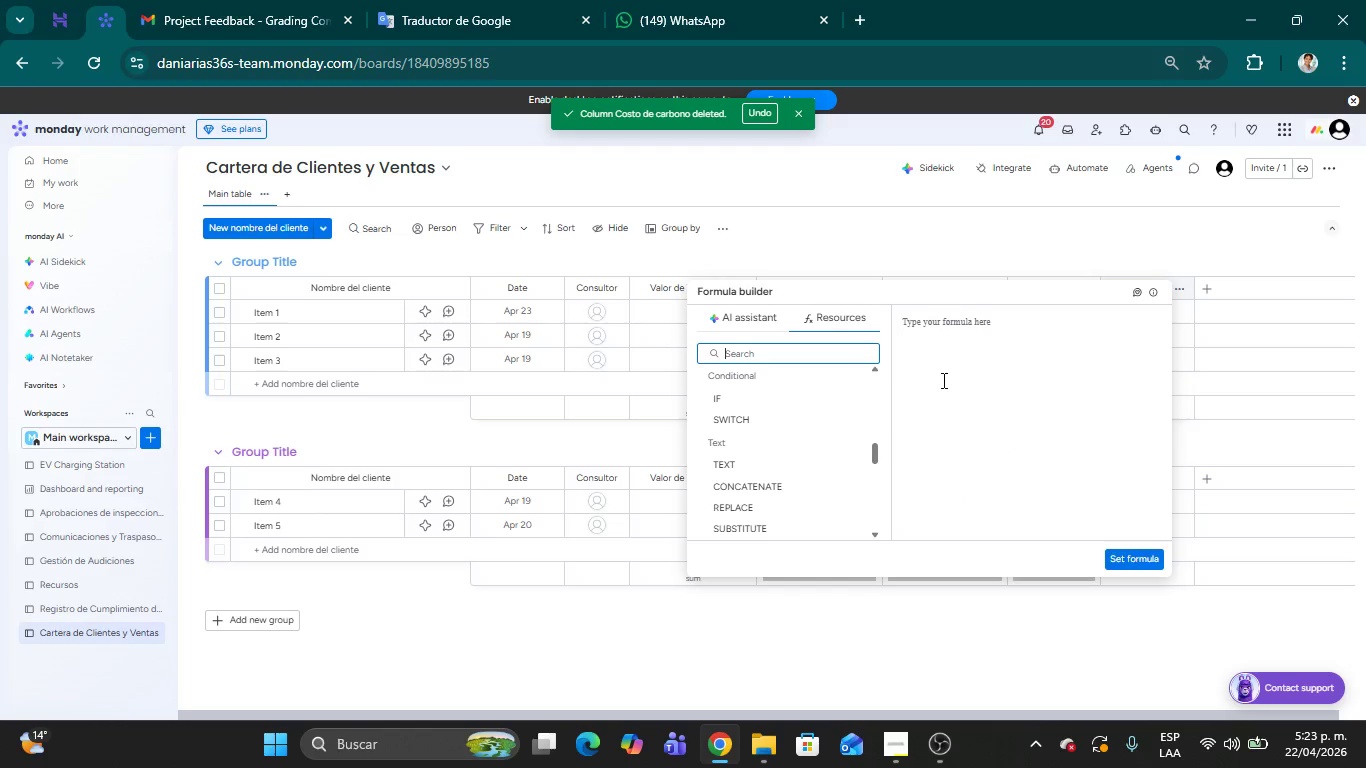 
left_click([943, 381])
 